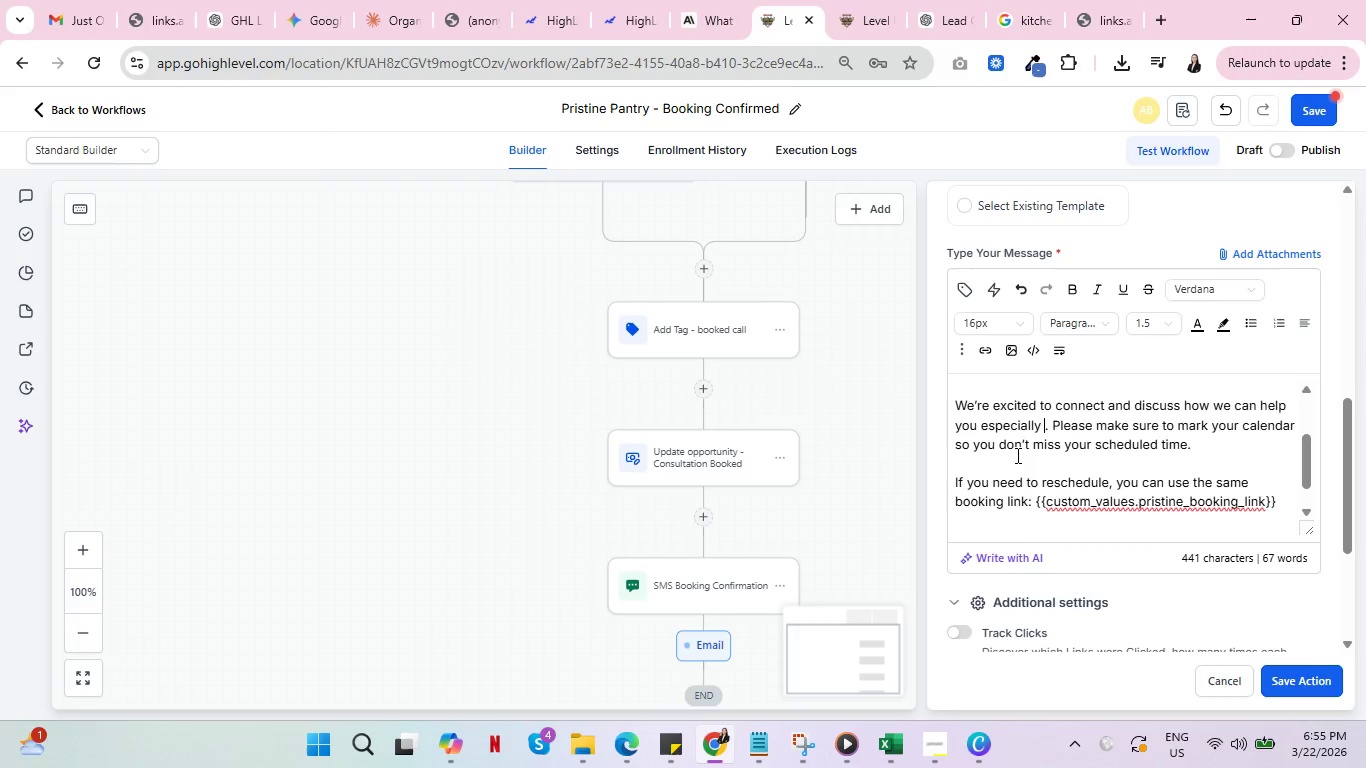 
key(Backspace)
key(Backspace)
key(Backspace)
key(Backspace)
key(Backspace)
key(Backspace)
key(Backspace)
key(Backspace)
key(Backspace)
key(Backspace)
key(Backspace)
type(regarding )
 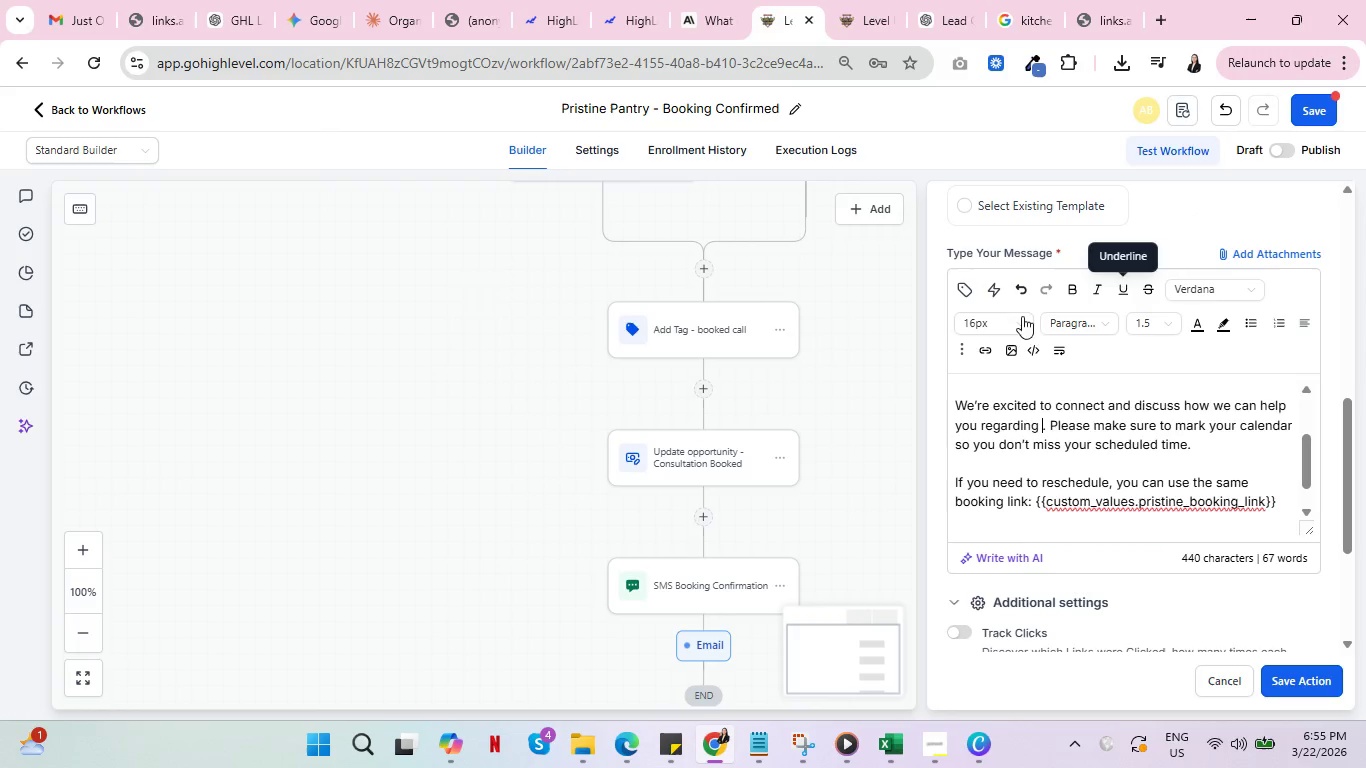 
left_click([969, 289])
 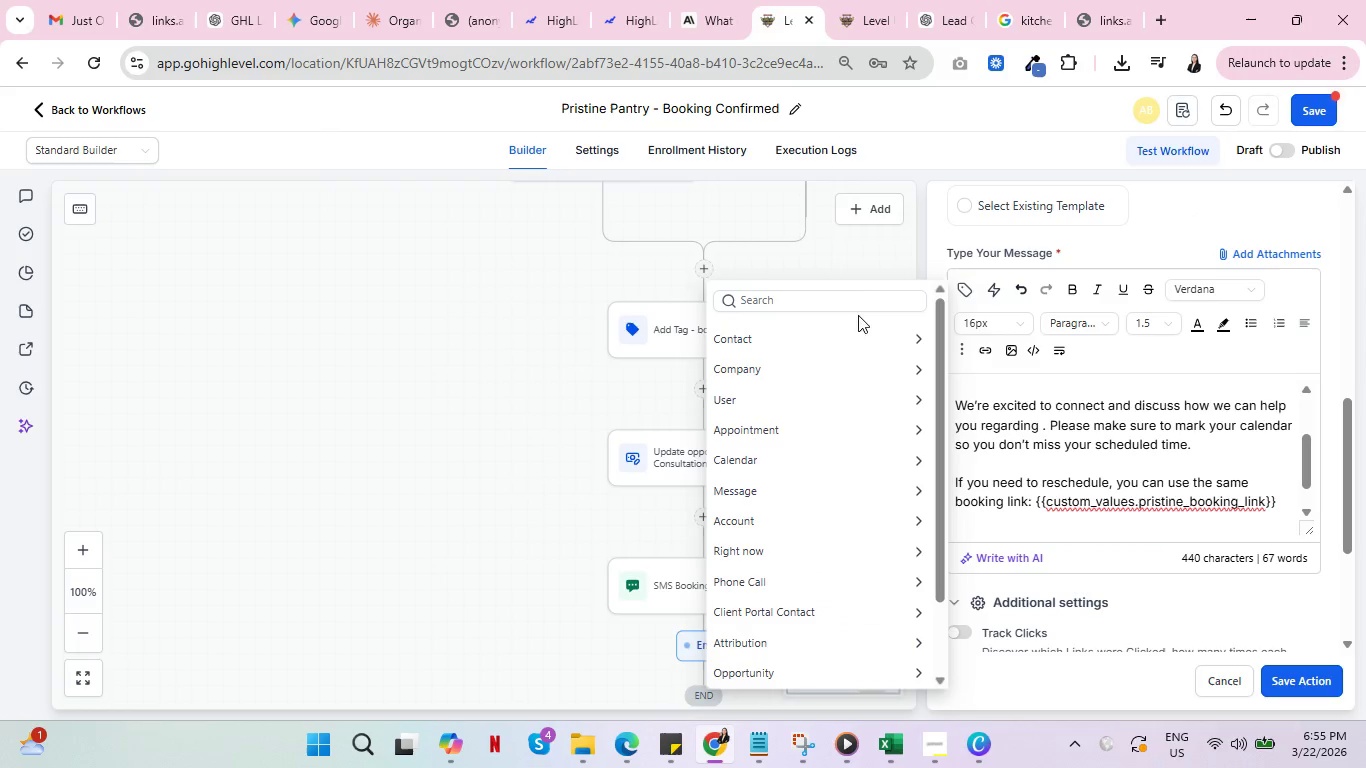 
left_click([856, 299])
 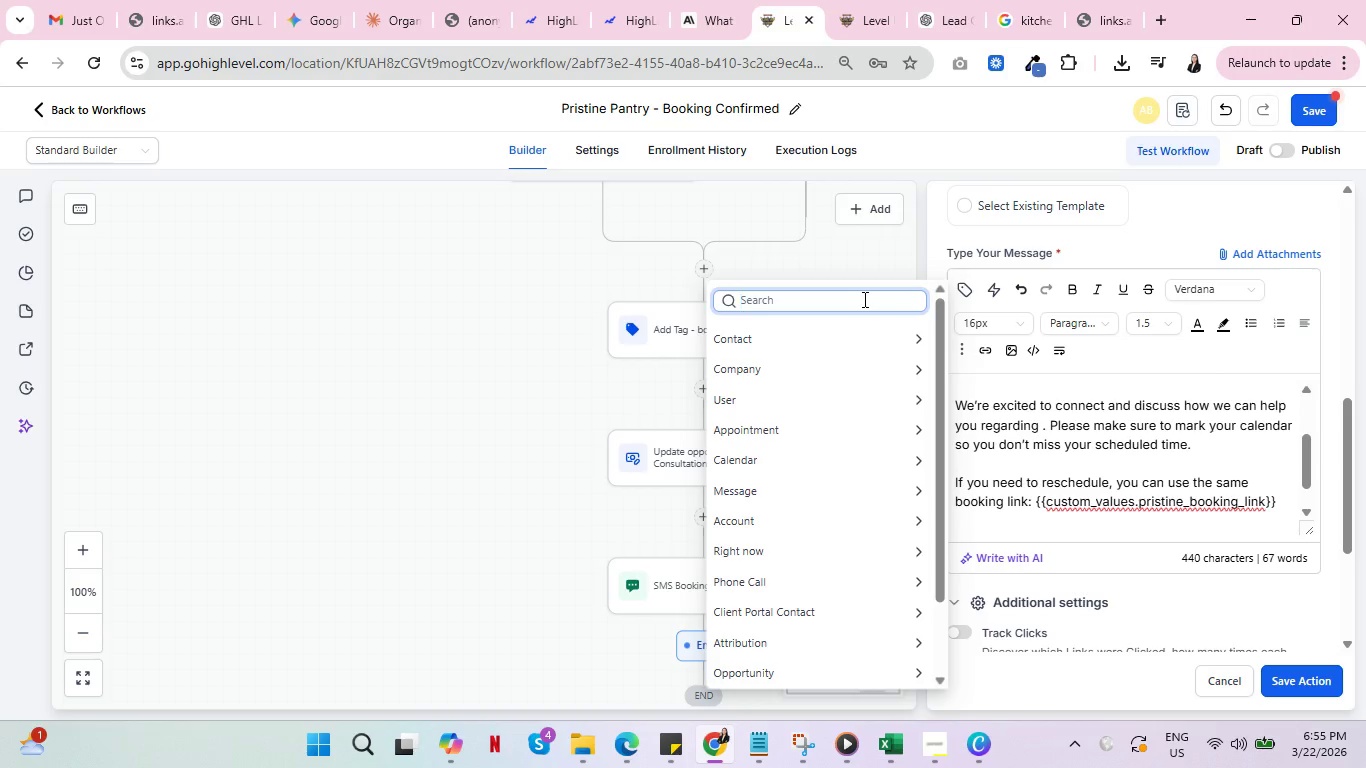 
type(pi)
key(Backspace)
type(ain)
 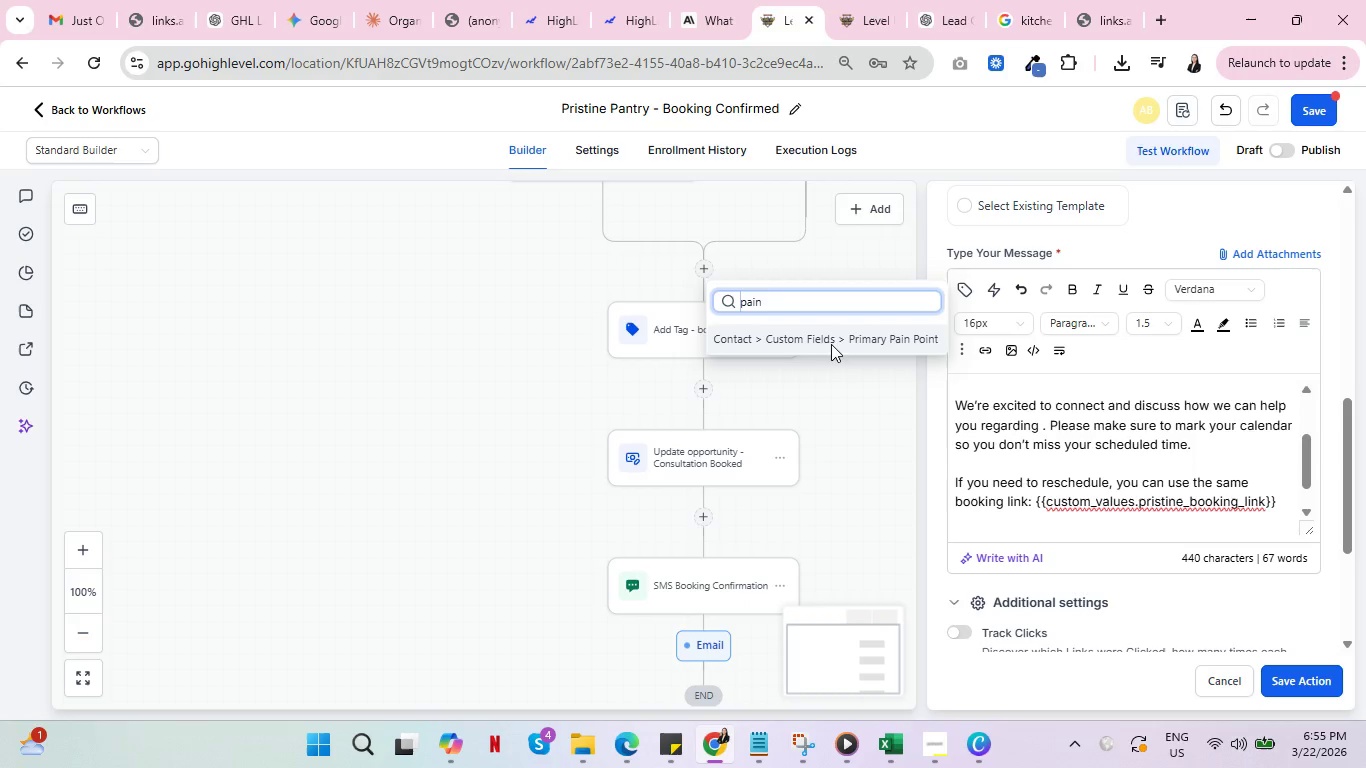 
left_click([832, 340])
 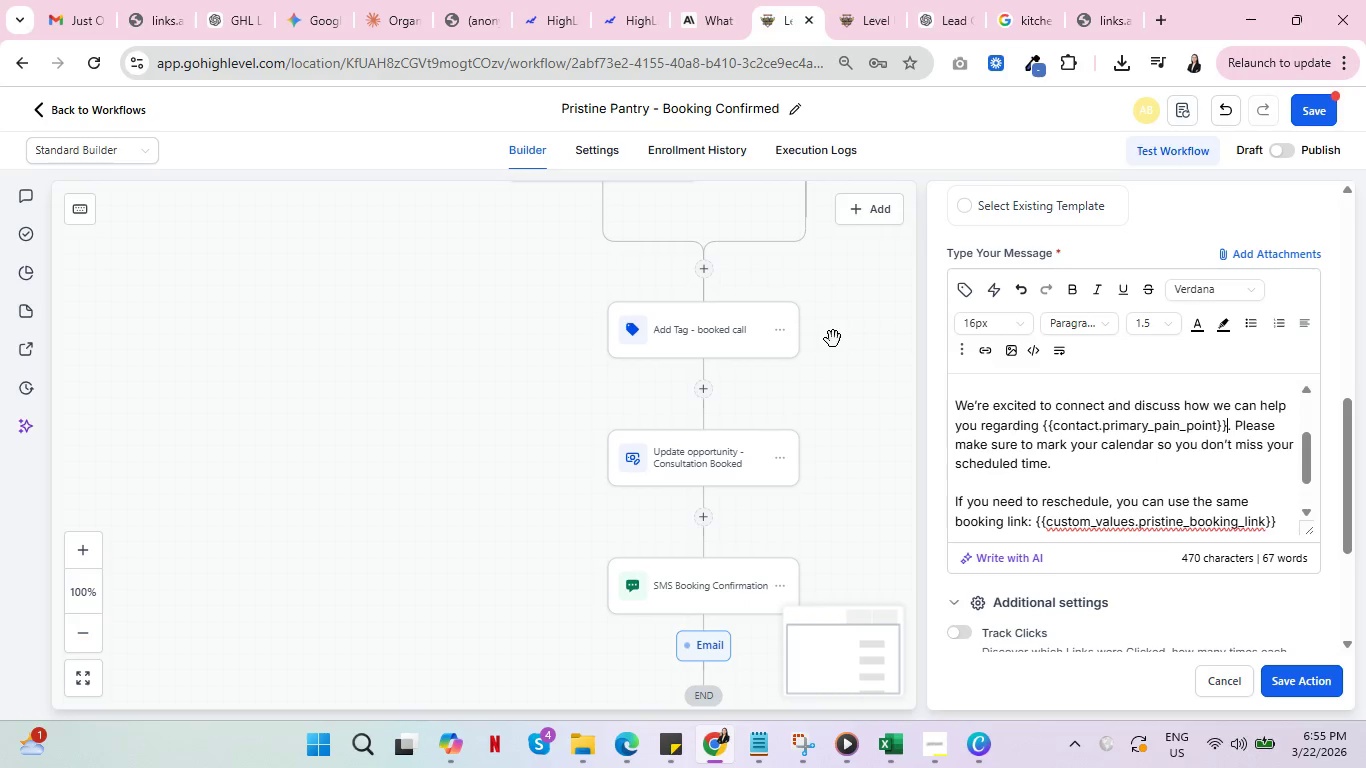 
key(Space)
 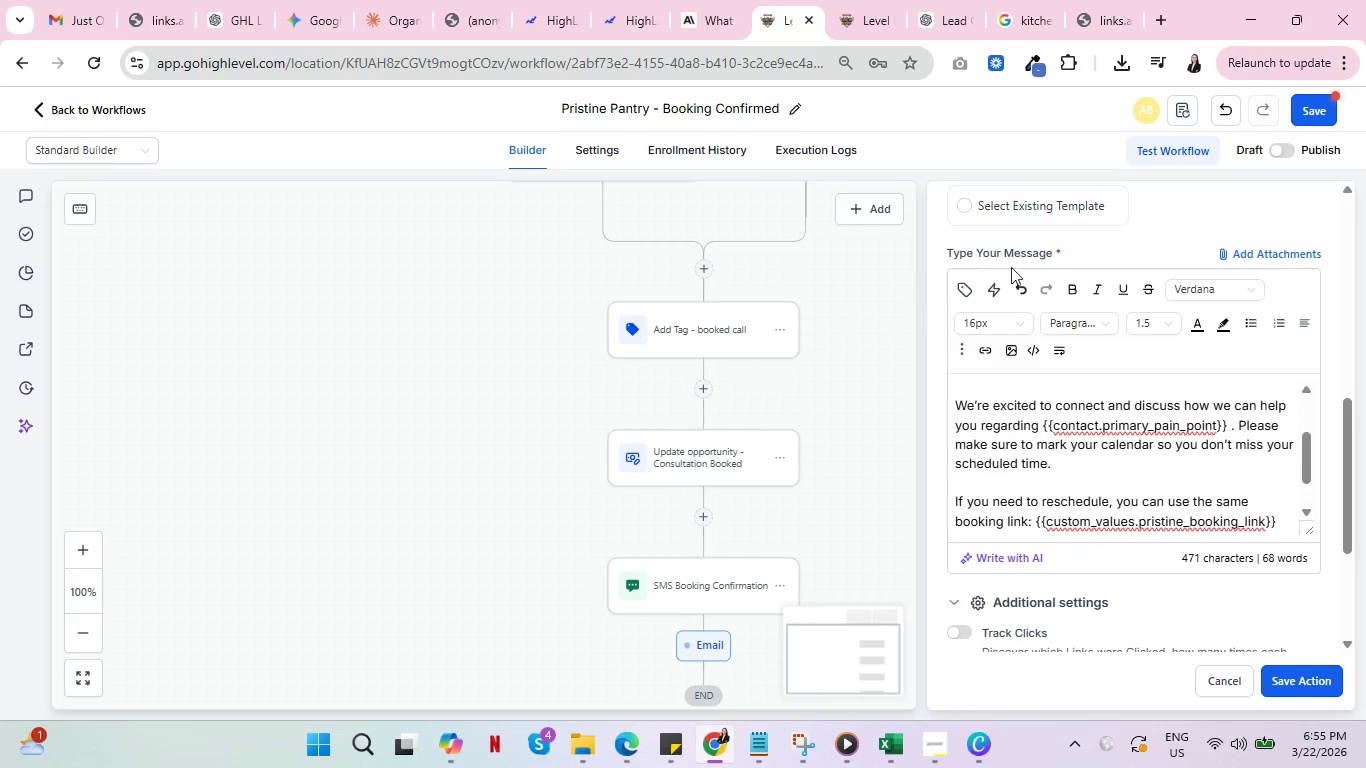 
left_click([966, 284])
 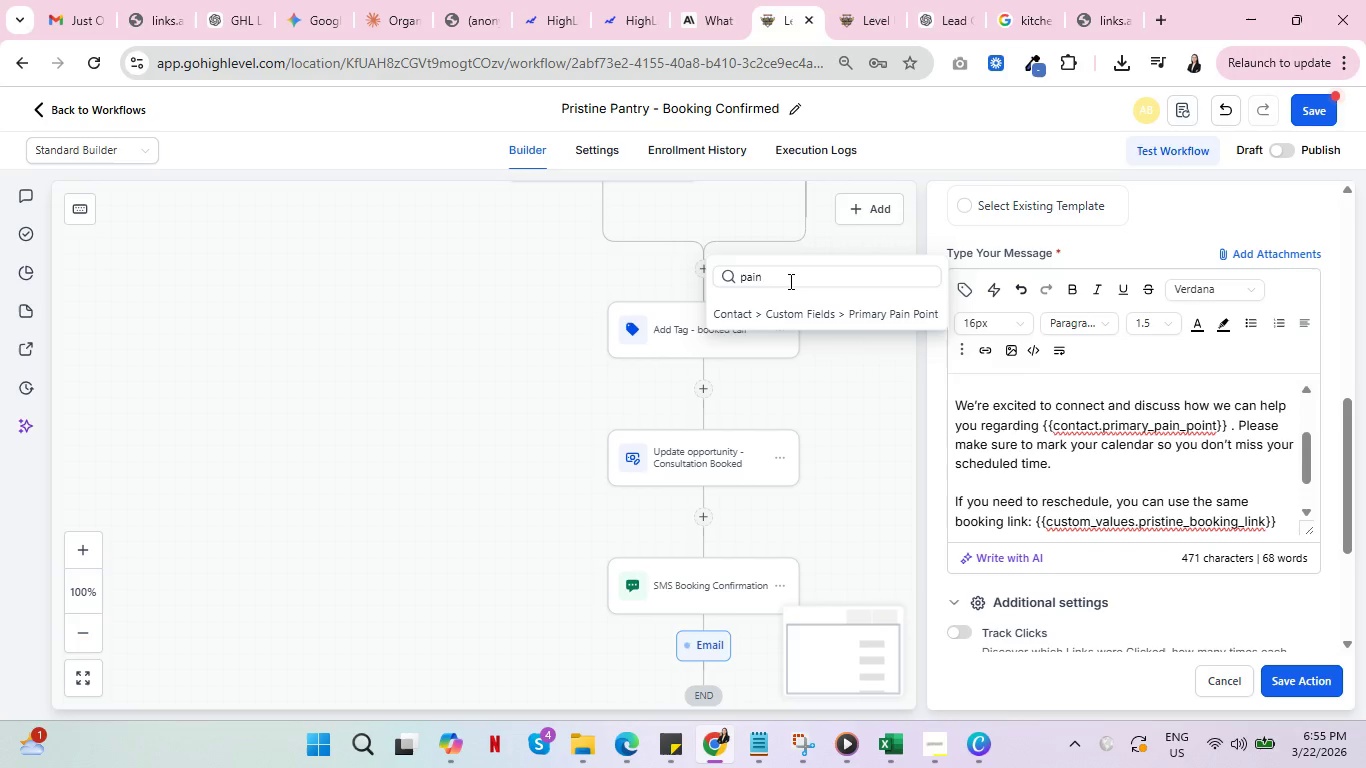 
left_click_drag(start_coordinate=[789, 280], to_coordinate=[735, 274])
 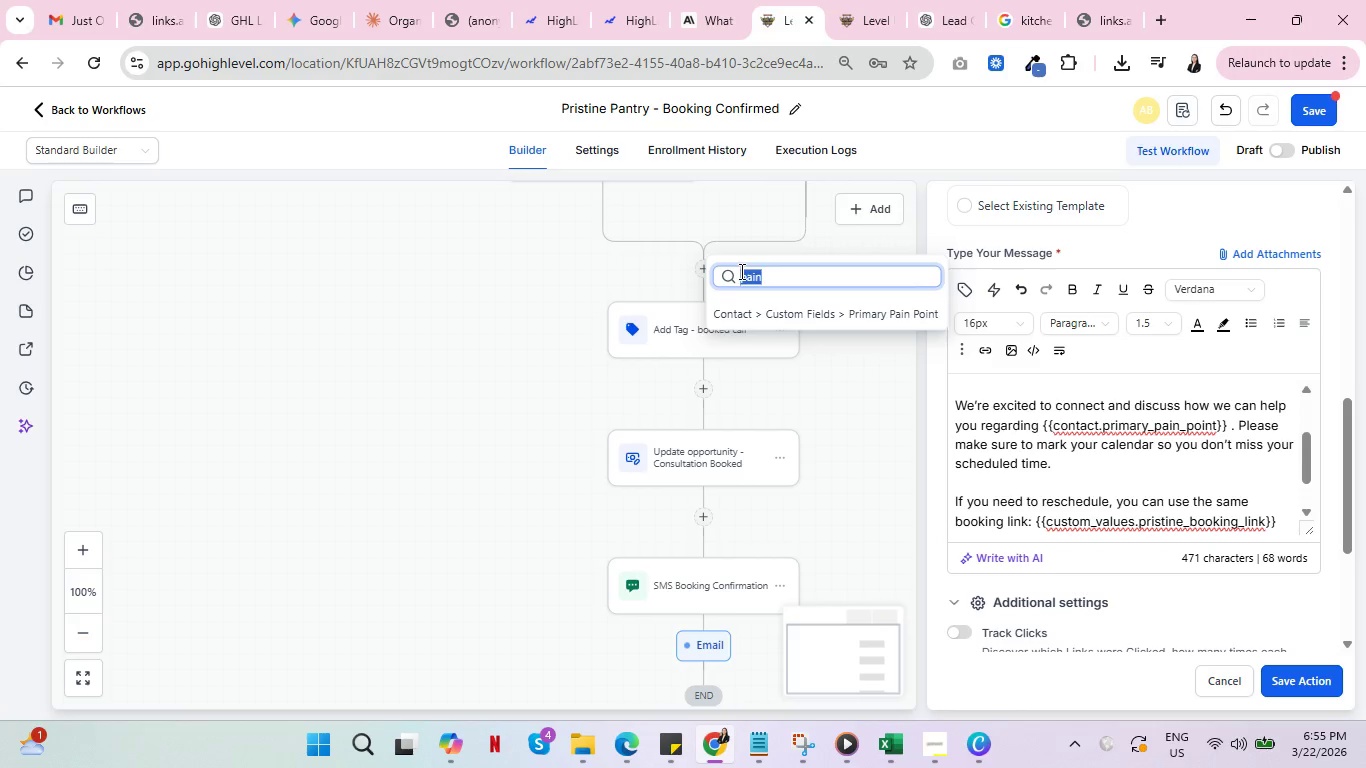 
type(other)
 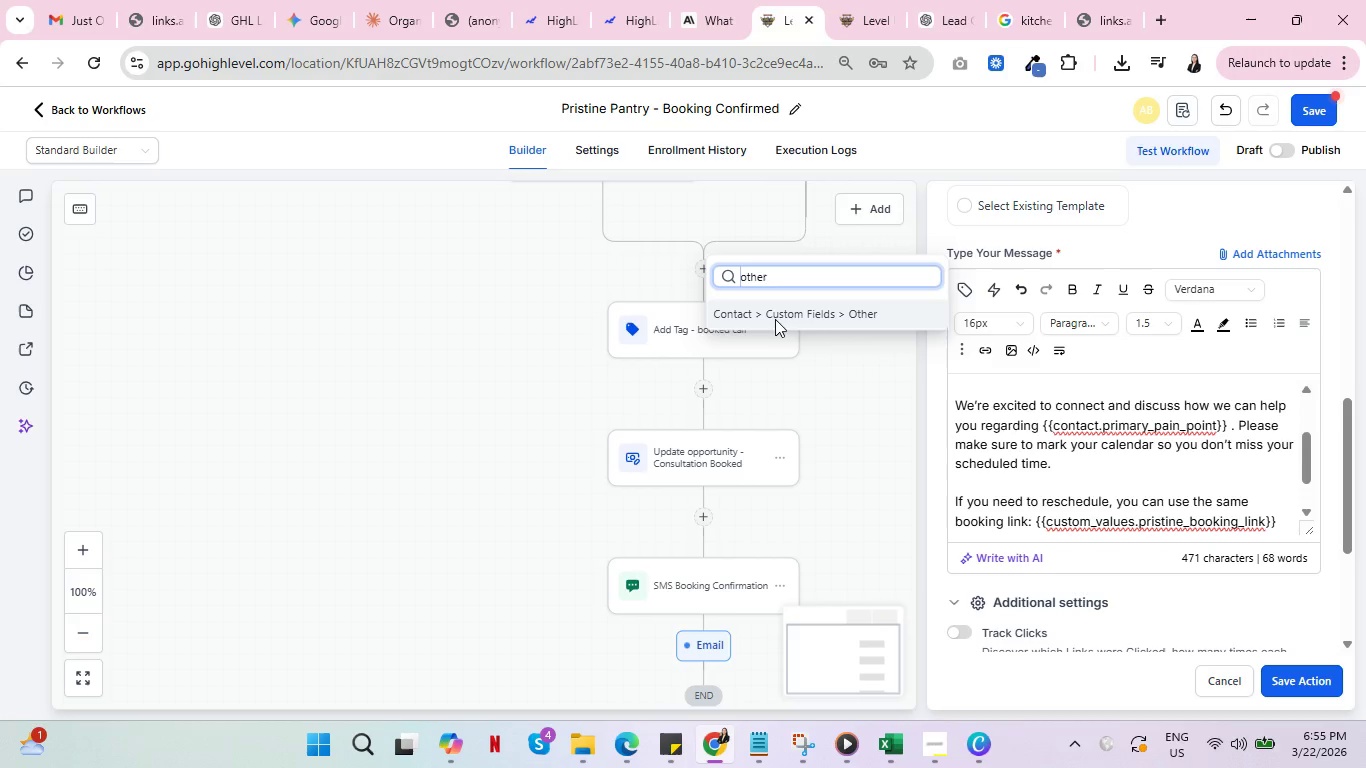 
left_click([788, 316])
 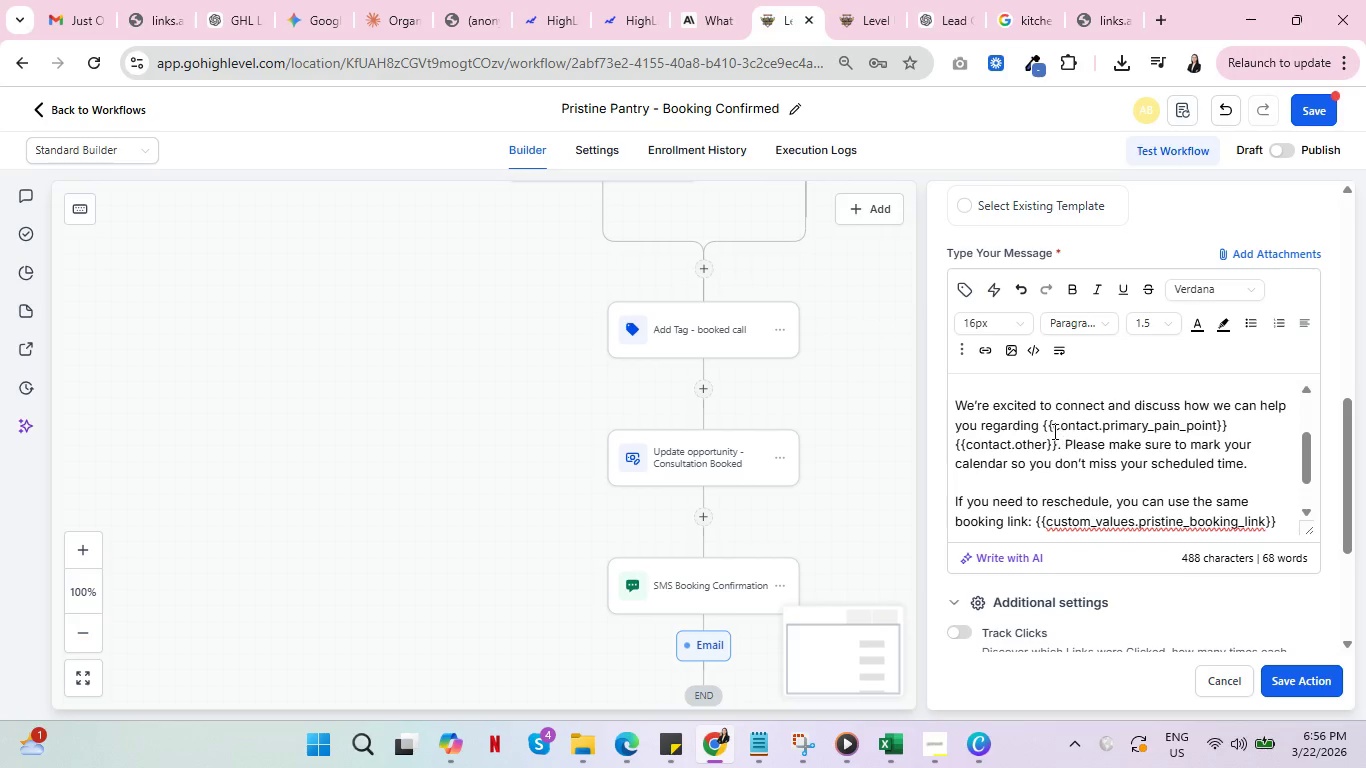 
left_click_drag(start_coordinate=[1041, 426], to_coordinate=[1058, 446])
 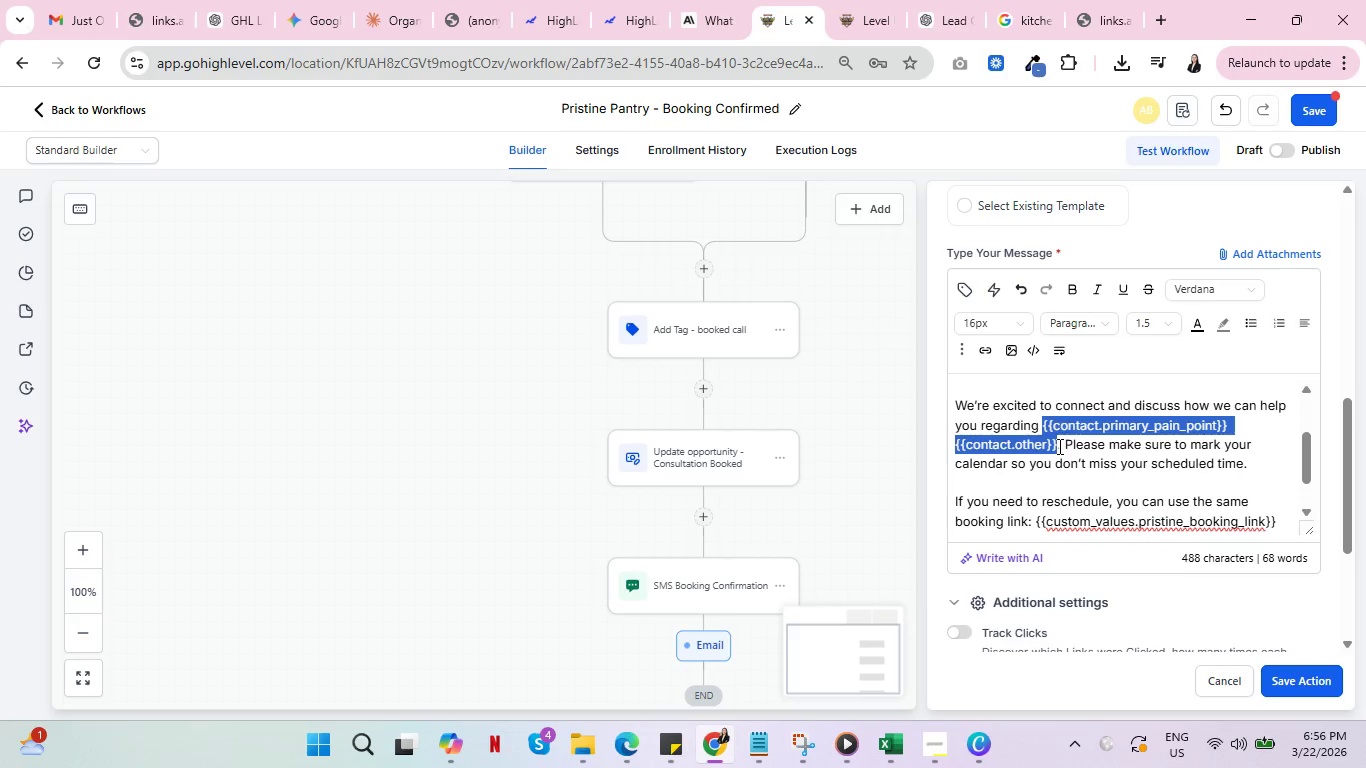 
key(Control+B)
 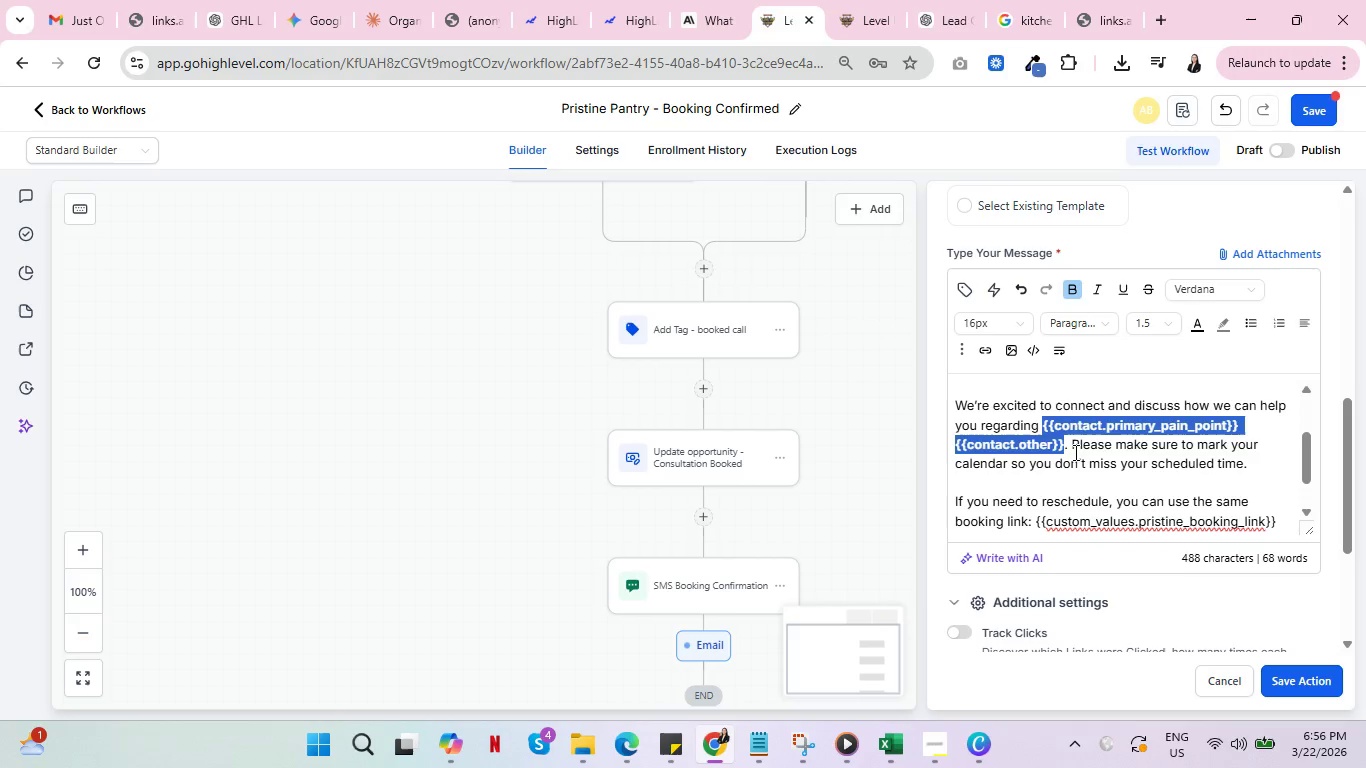 
left_click([1080, 452])
 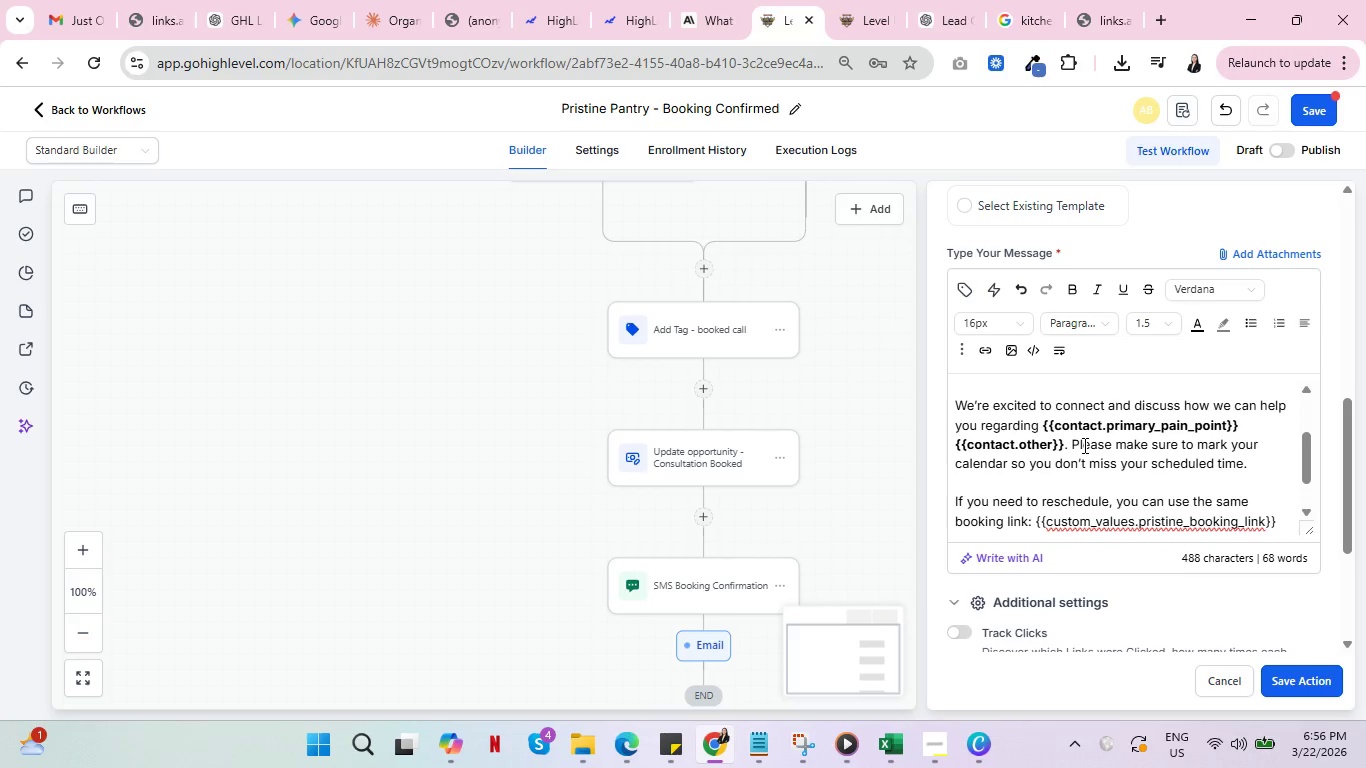 
scroll: coordinate [1124, 452], scroll_direction: down, amount: 4.0
 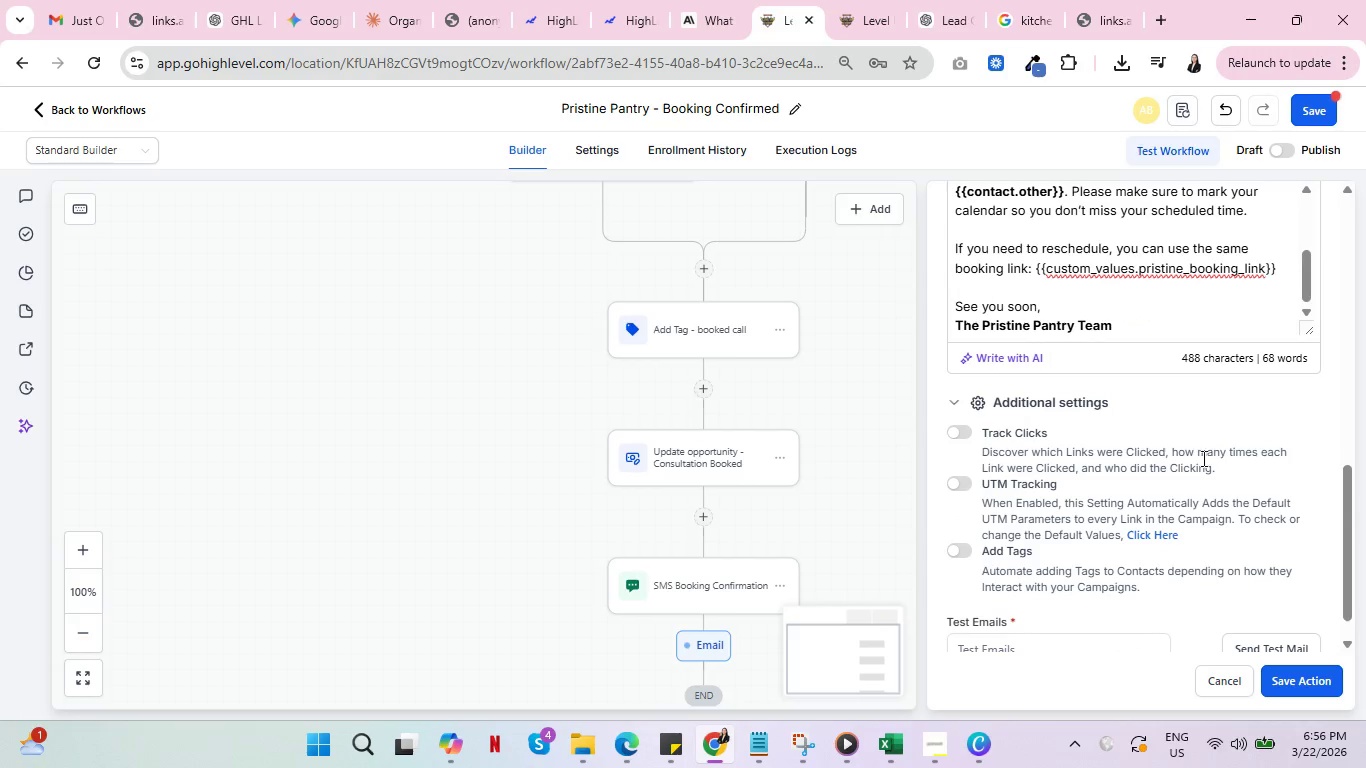 
scroll: coordinate [1328, 454], scroll_direction: up, amount: 4.0
 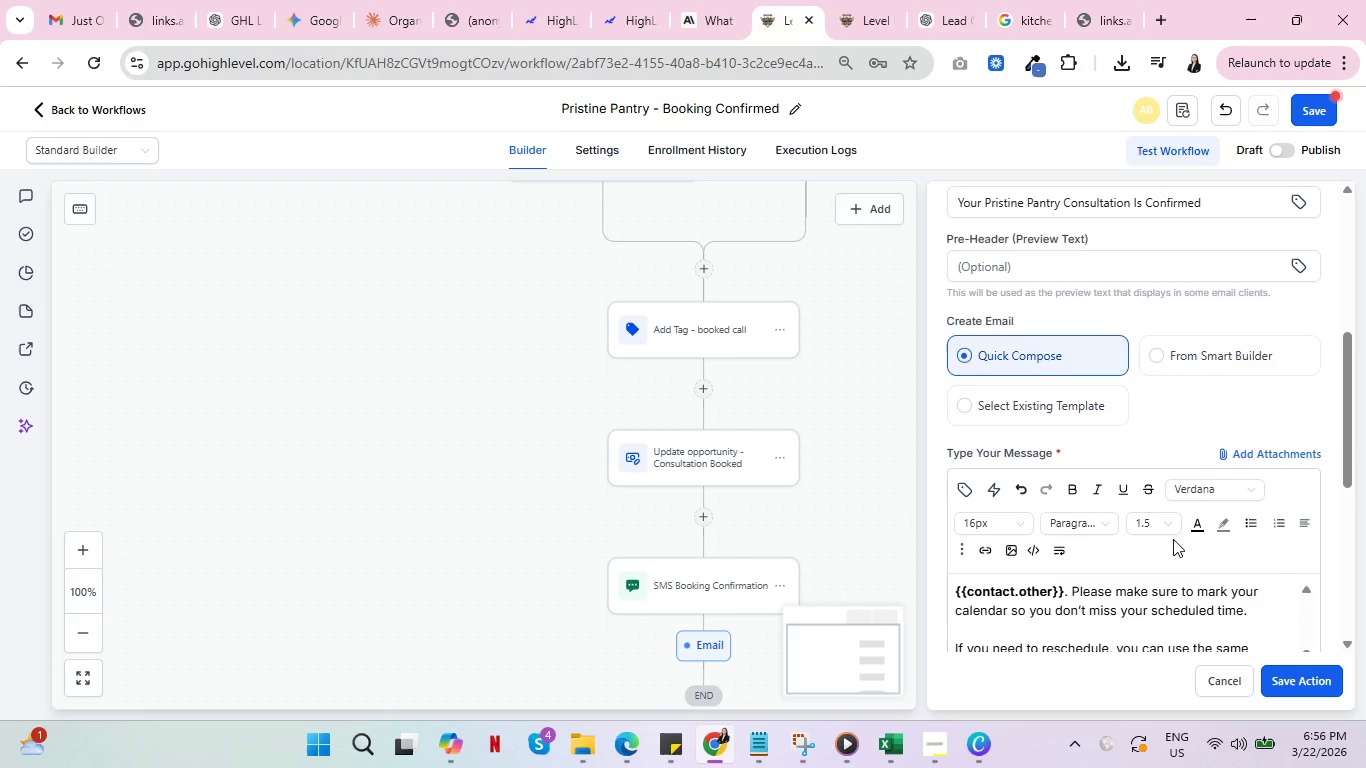 
scroll: coordinate [1365, 456], scroll_direction: down, amount: 2.0
 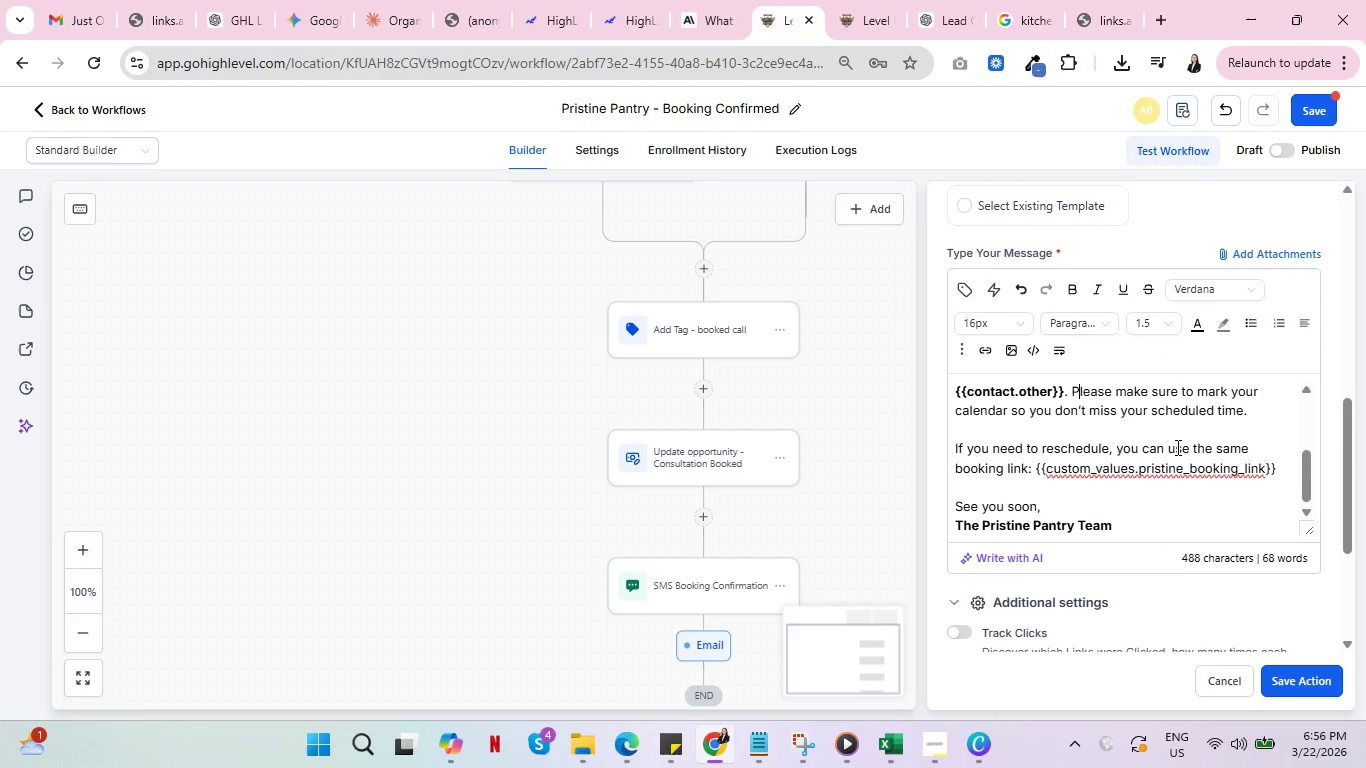 
scroll: coordinate [1176, 447], scroll_direction: up, amount: 1.0
 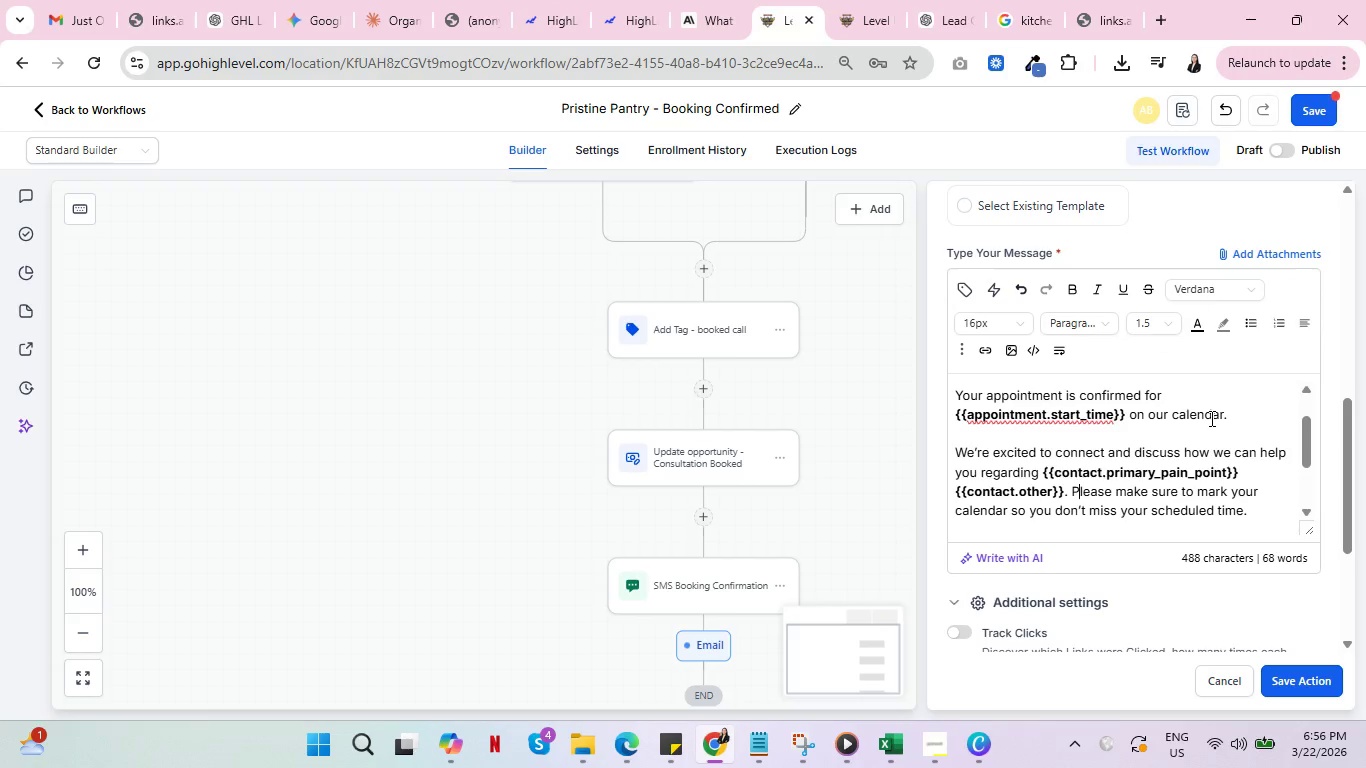 
wait(8.2)
 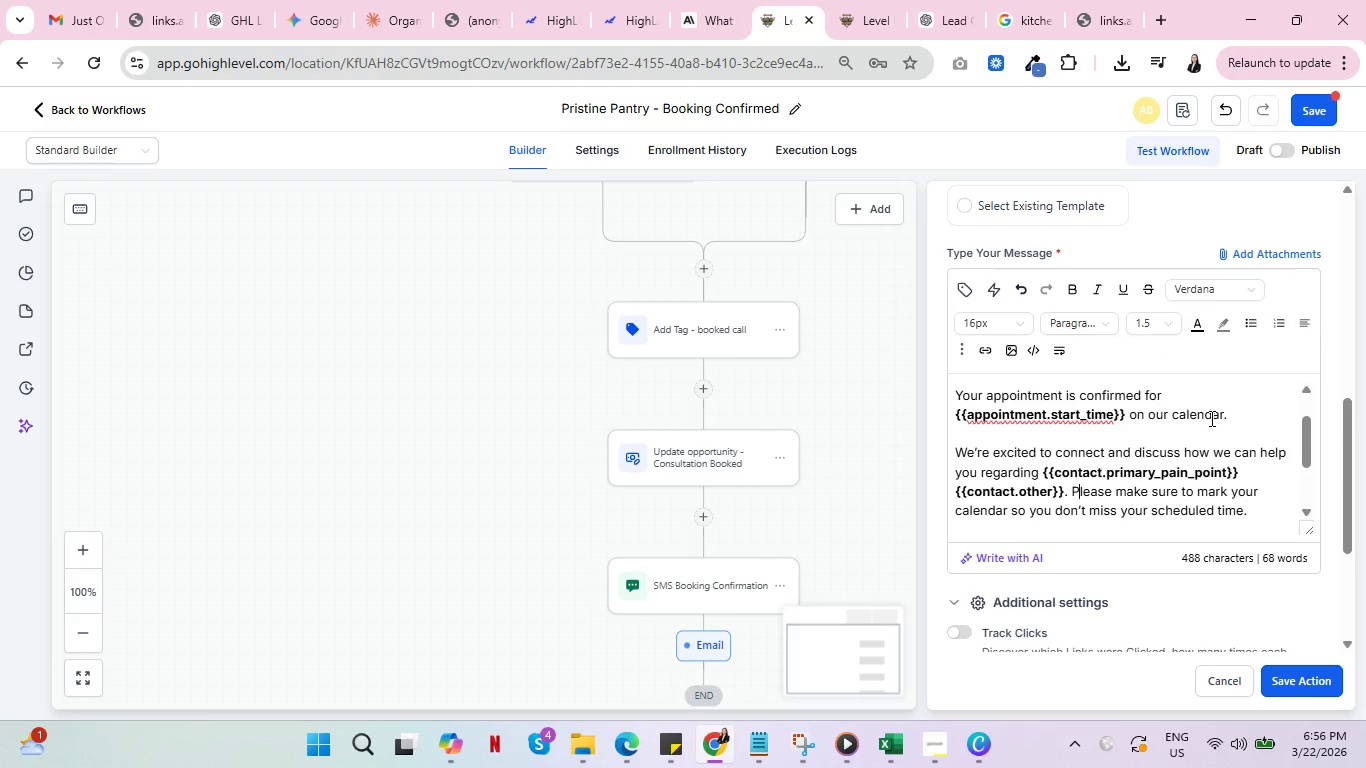 
scroll: coordinate [1214, 428], scroll_direction: up, amount: 2.0
 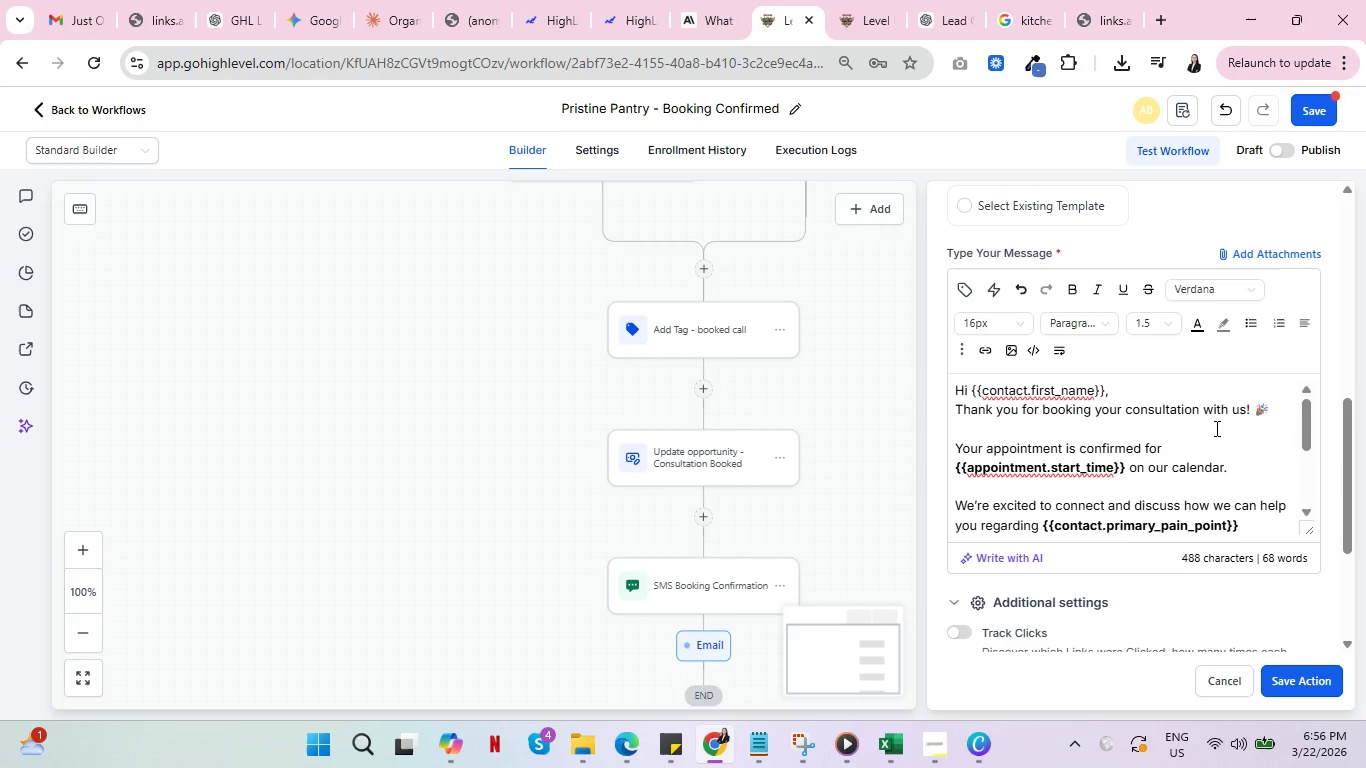 
wait(7.99)
 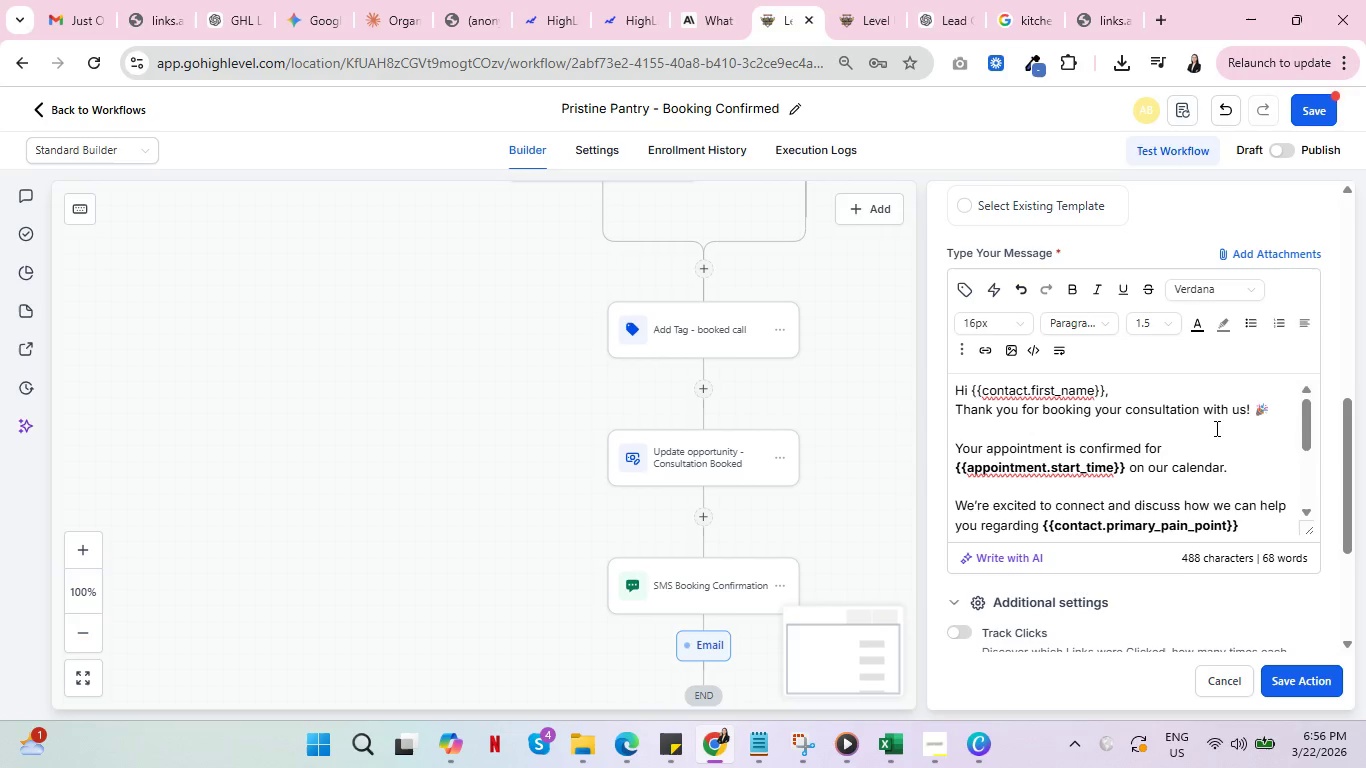 
left_click_drag(start_coordinate=[1107, 388], to_coordinate=[973, 391])
 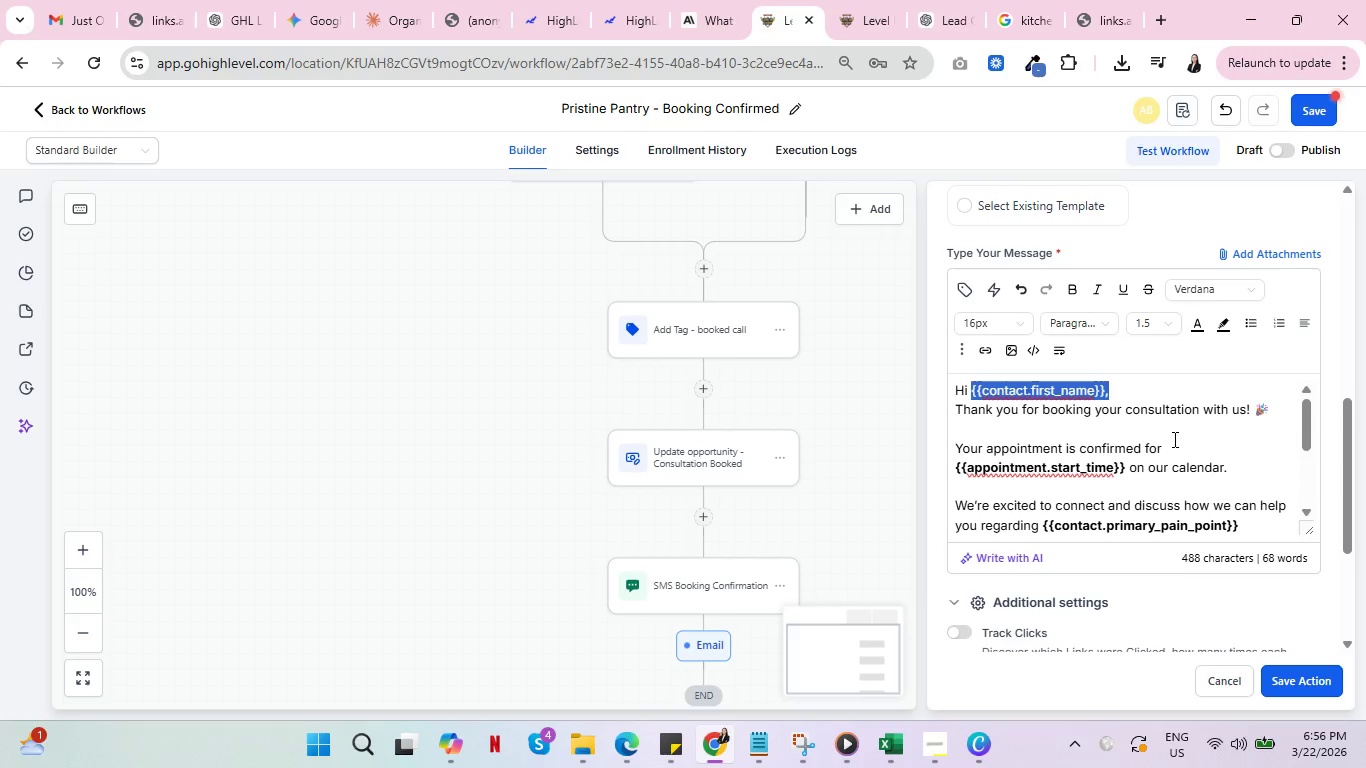 
left_click([1173, 439])
 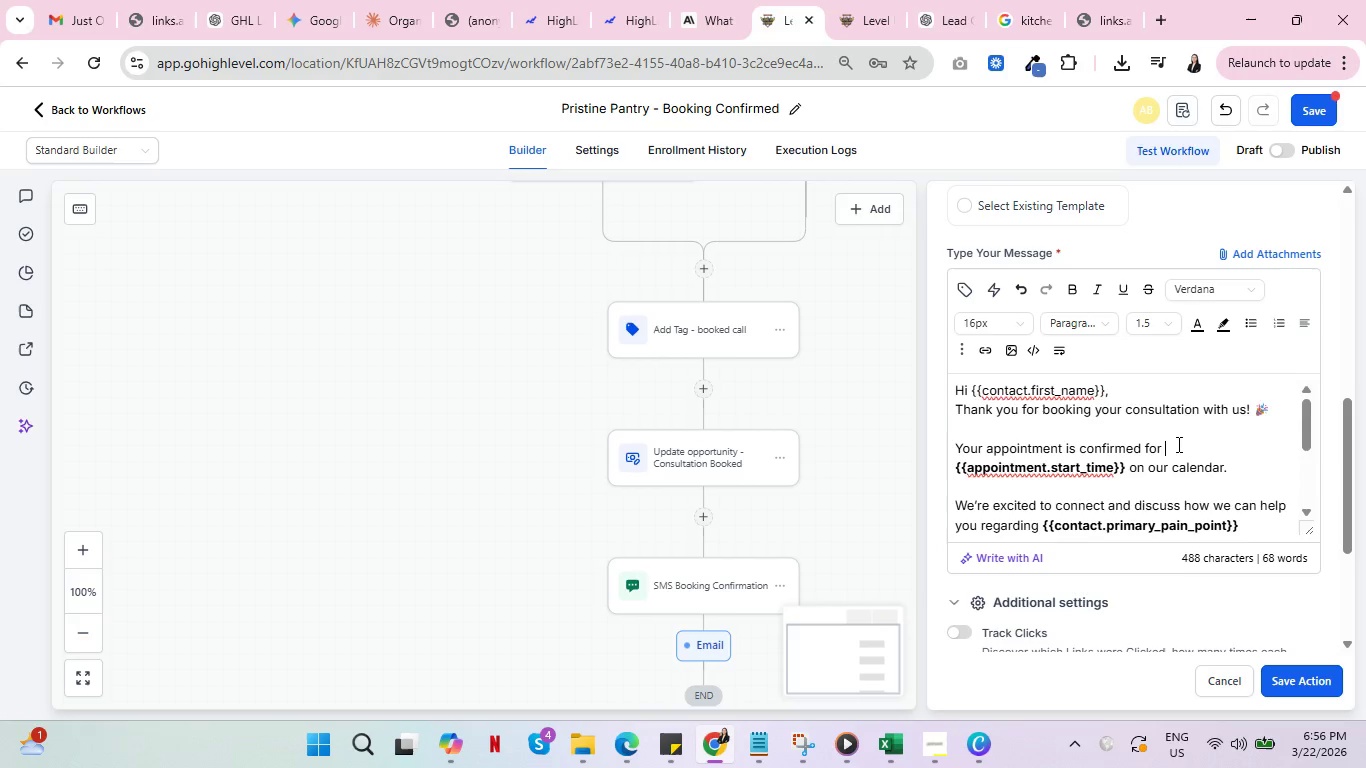 
scroll: coordinate [1177, 444], scroll_direction: down, amount: 2.0
 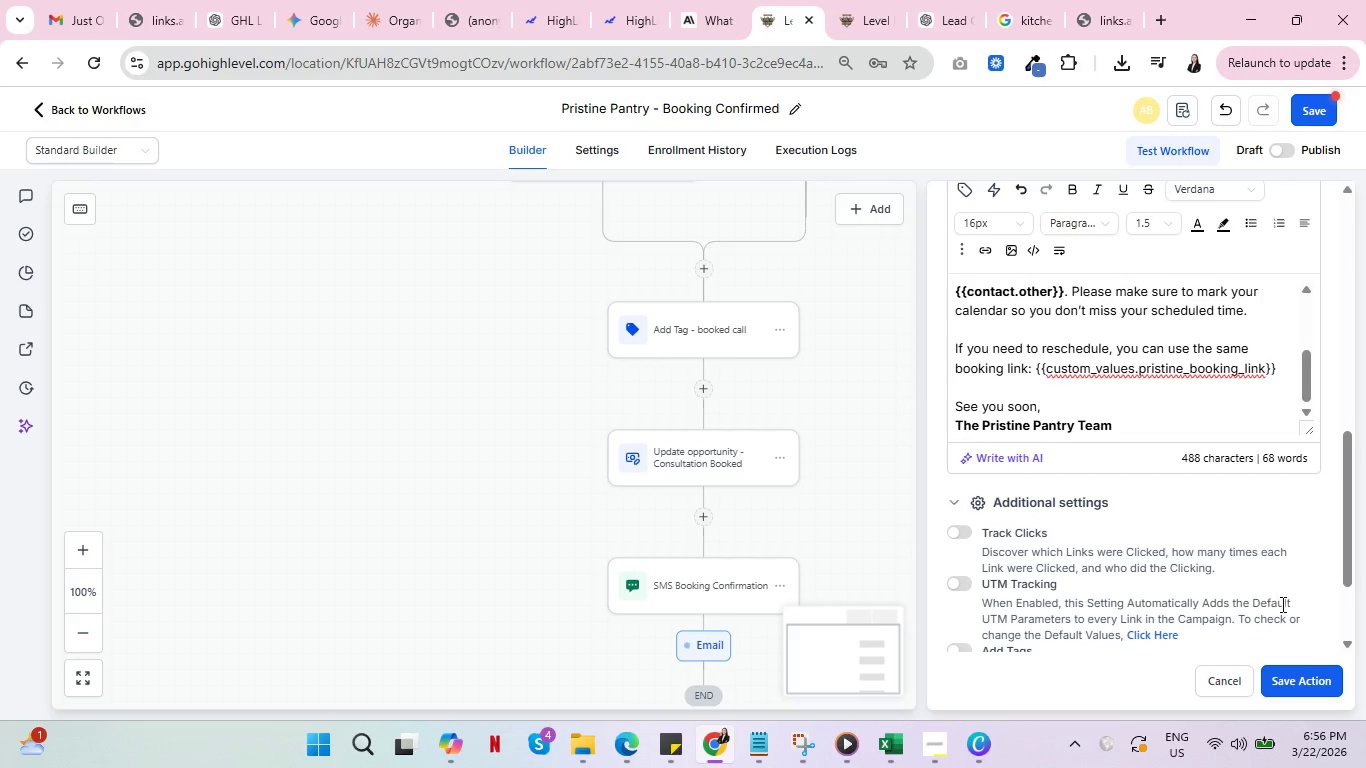 
left_click([1301, 678])
 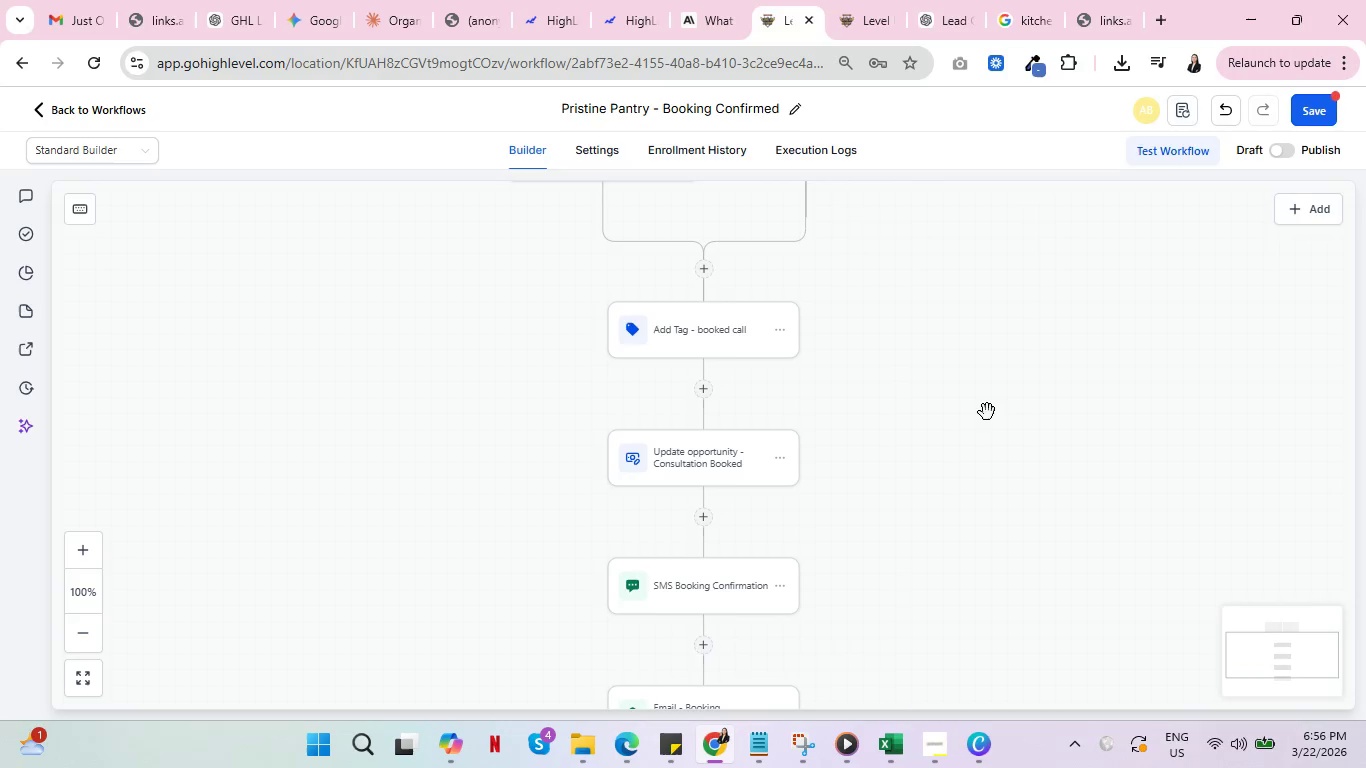 
scroll: coordinate [981, 417], scroll_direction: down, amount: 3.0
 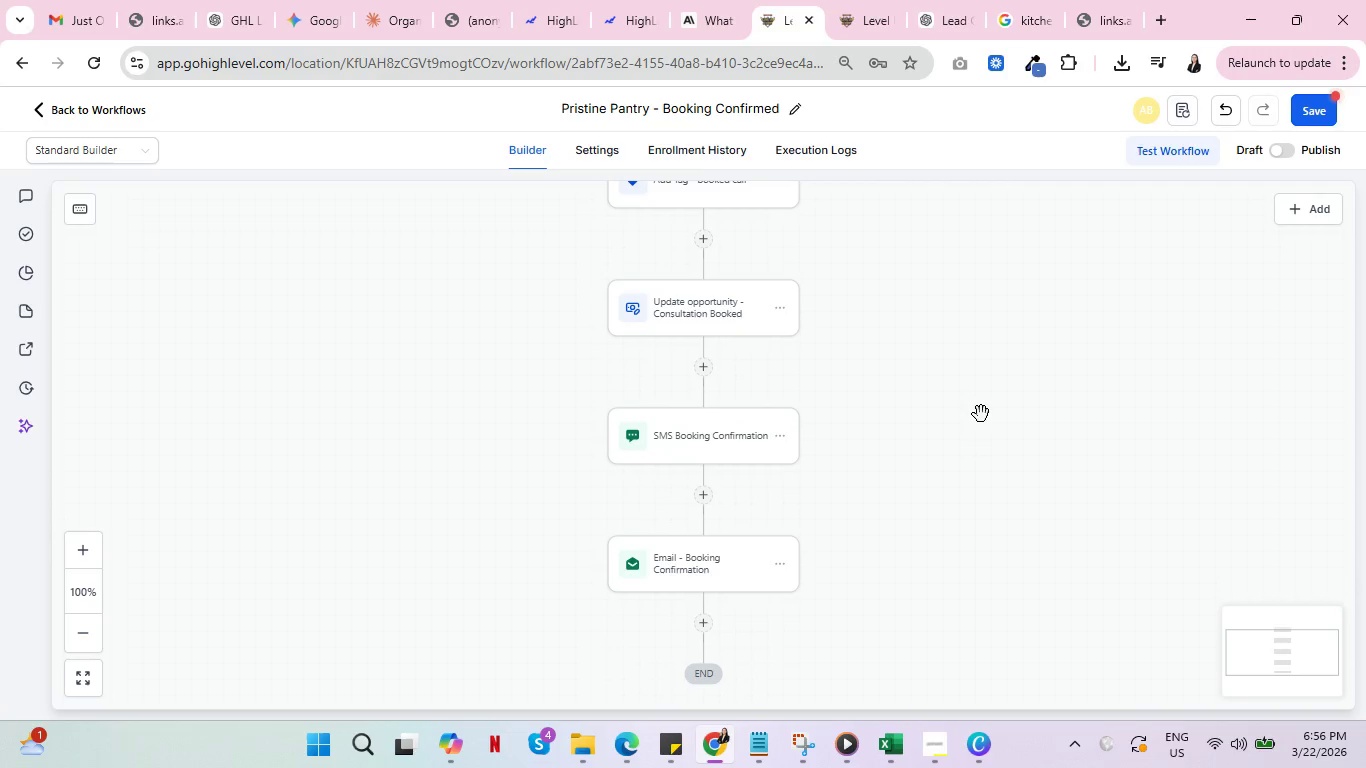 
scroll: coordinate [992, 412], scroll_direction: up, amount: 6.0
 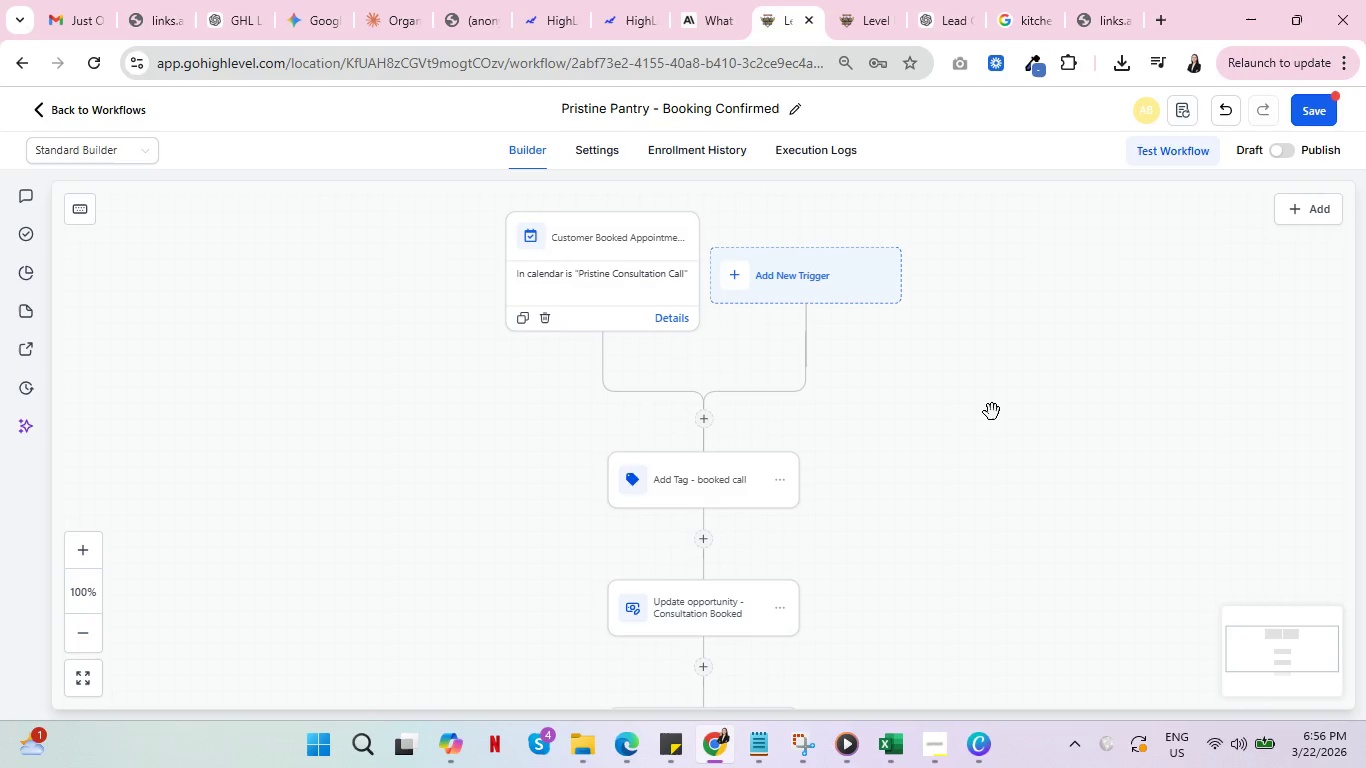 
scroll: coordinate [998, 412], scroll_direction: down, amount: 1.0
 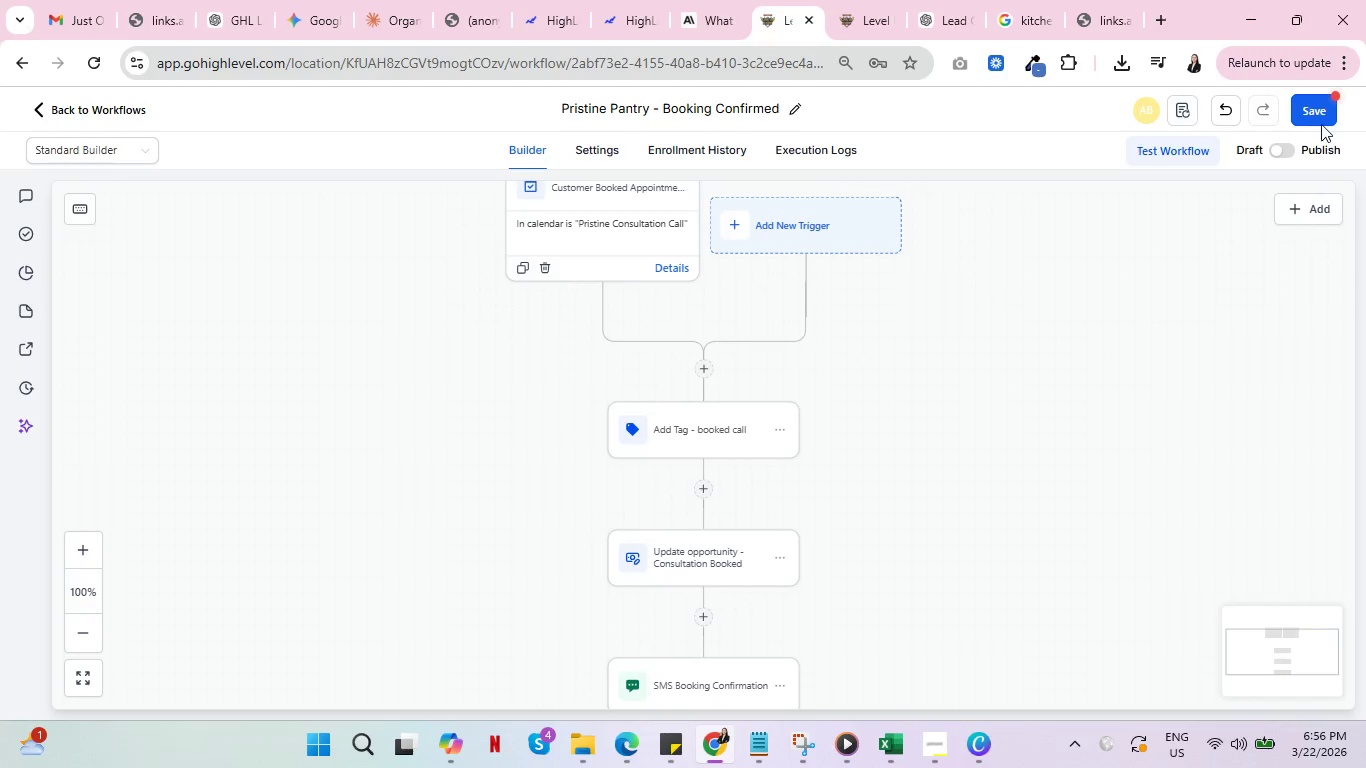 
left_click([1313, 109])
 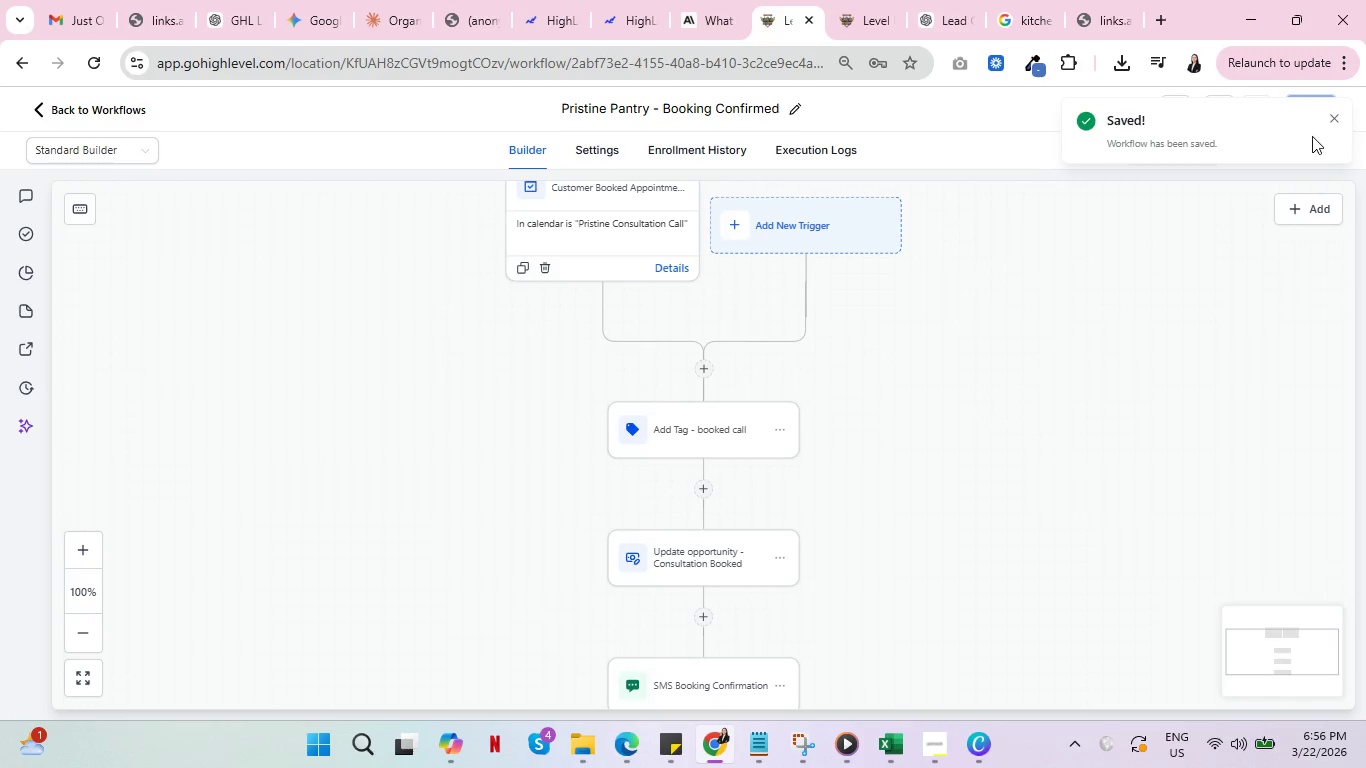 
left_click([1336, 120])
 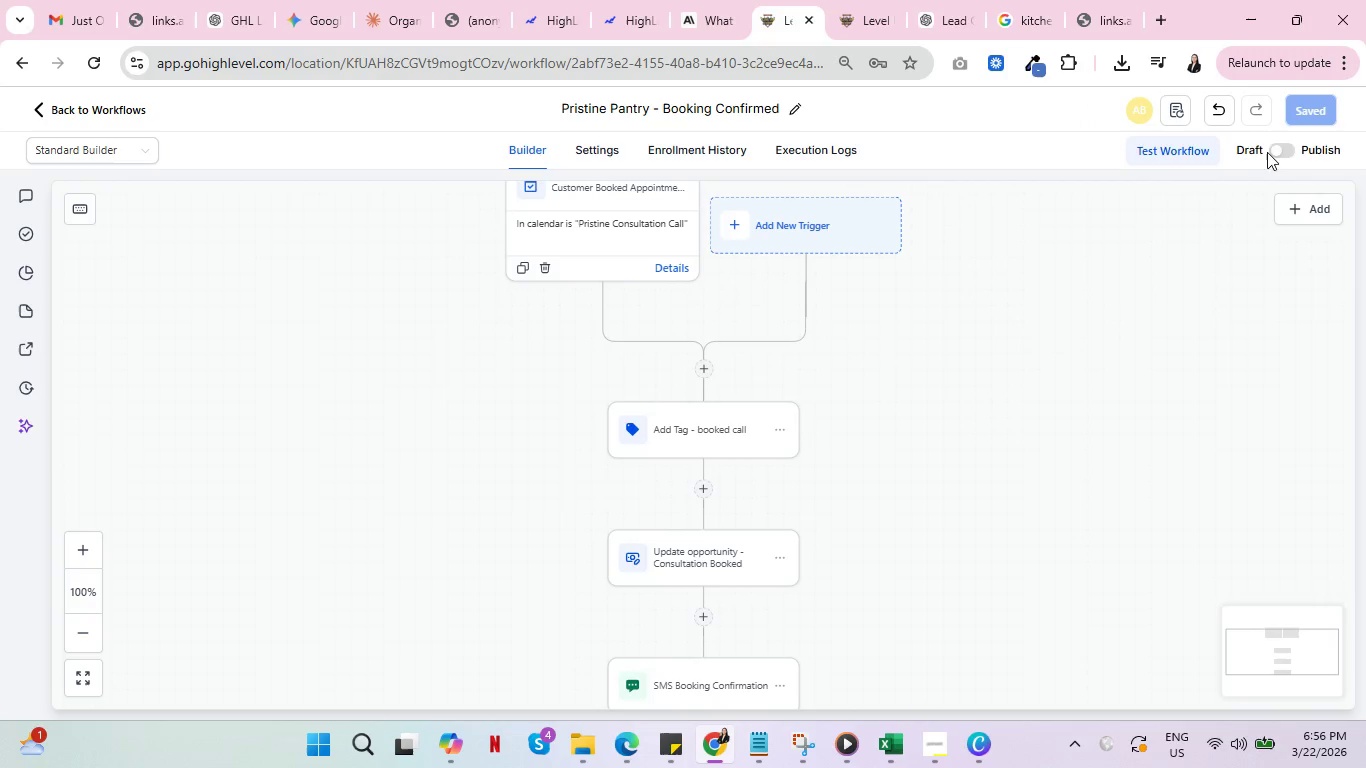 
left_click([1278, 151])
 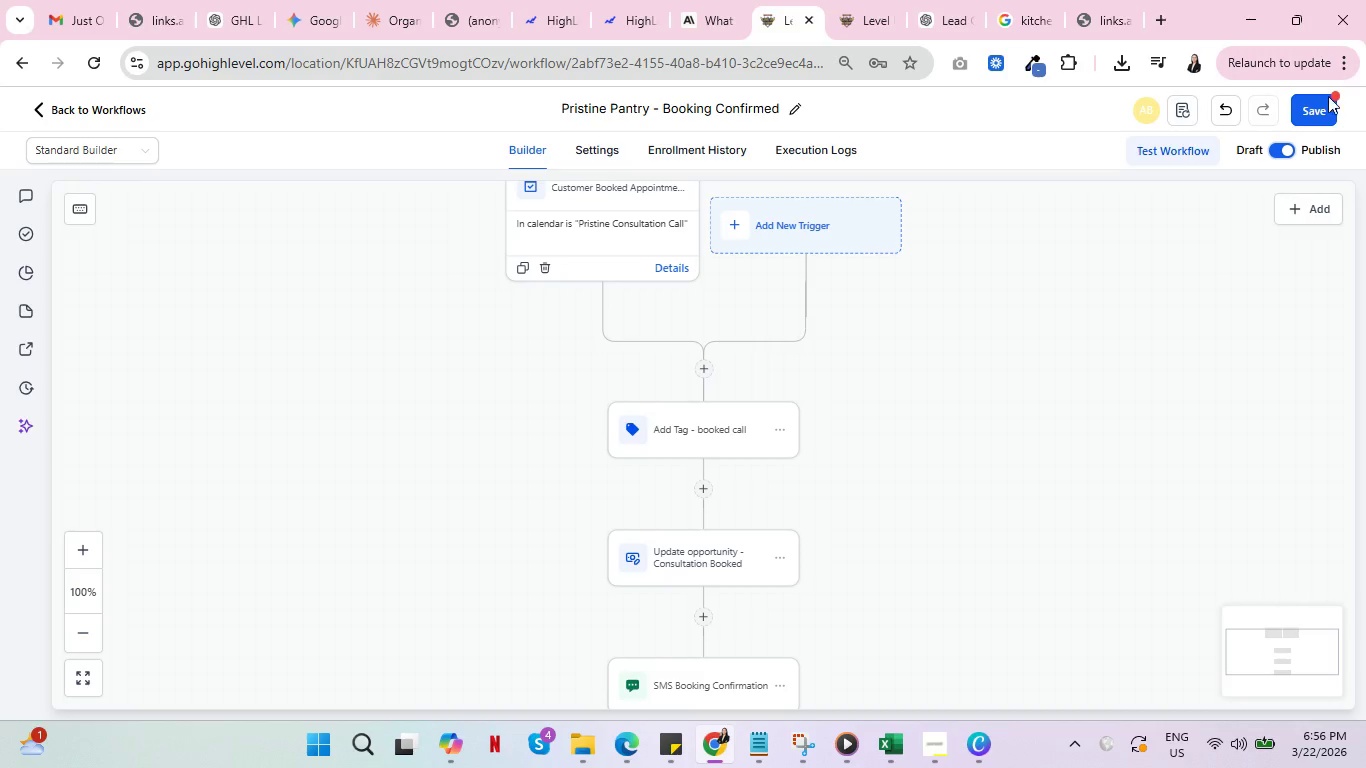 
left_click([1306, 112])
 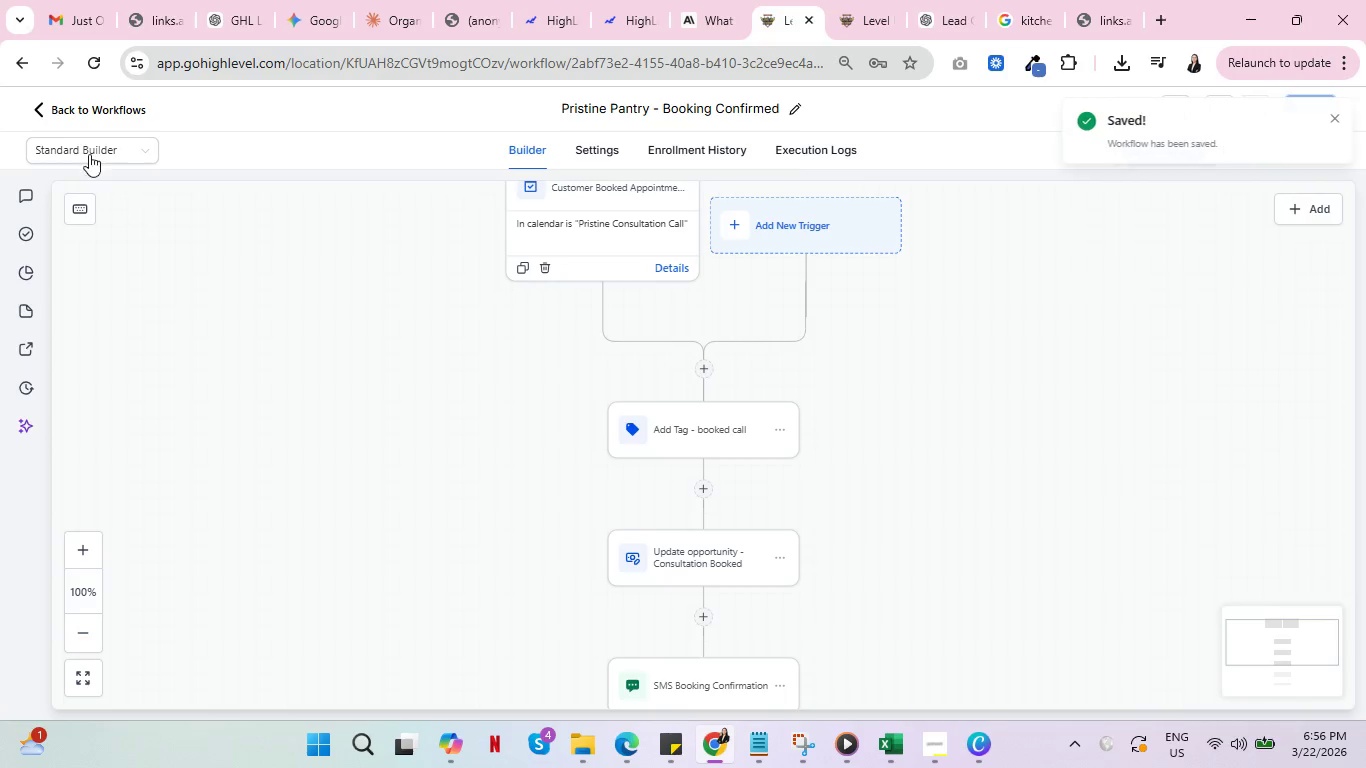 
left_click([76, 106])
 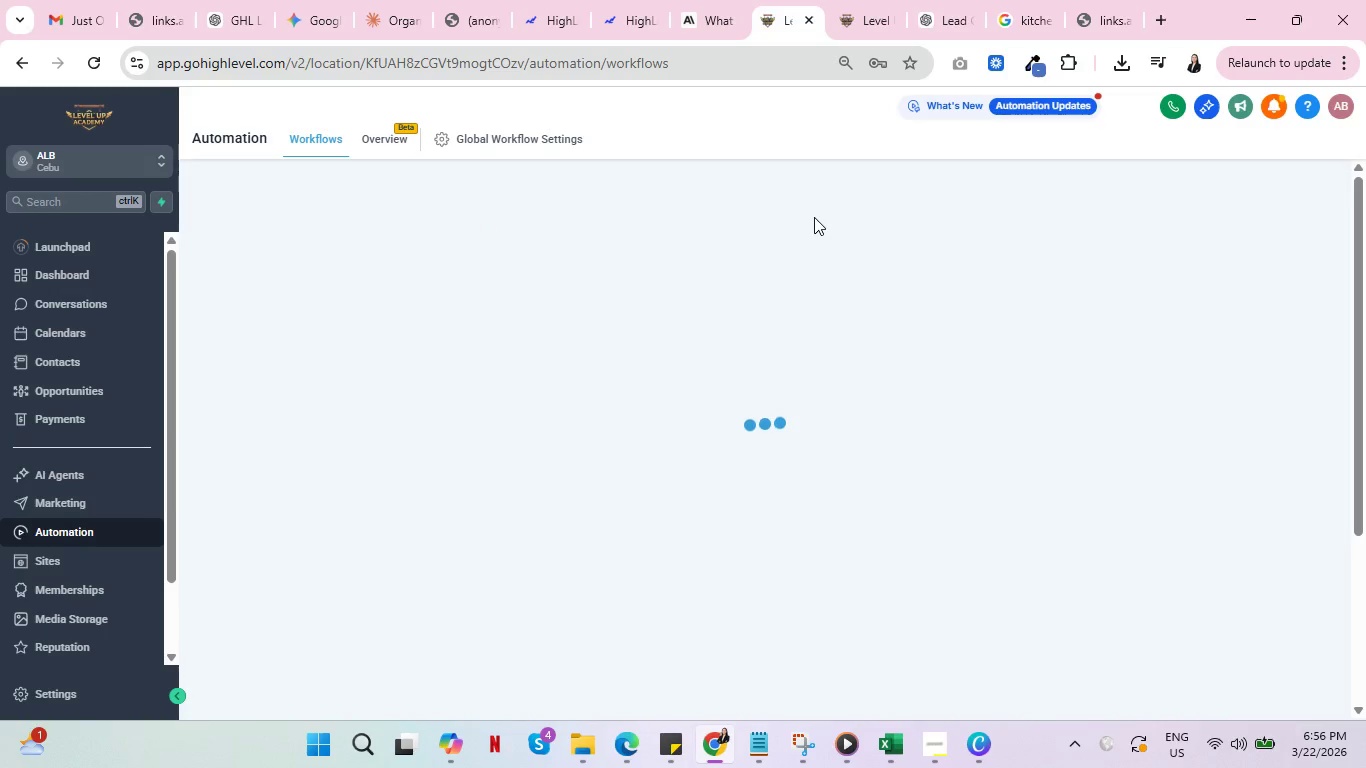 
left_click([855, 0])
 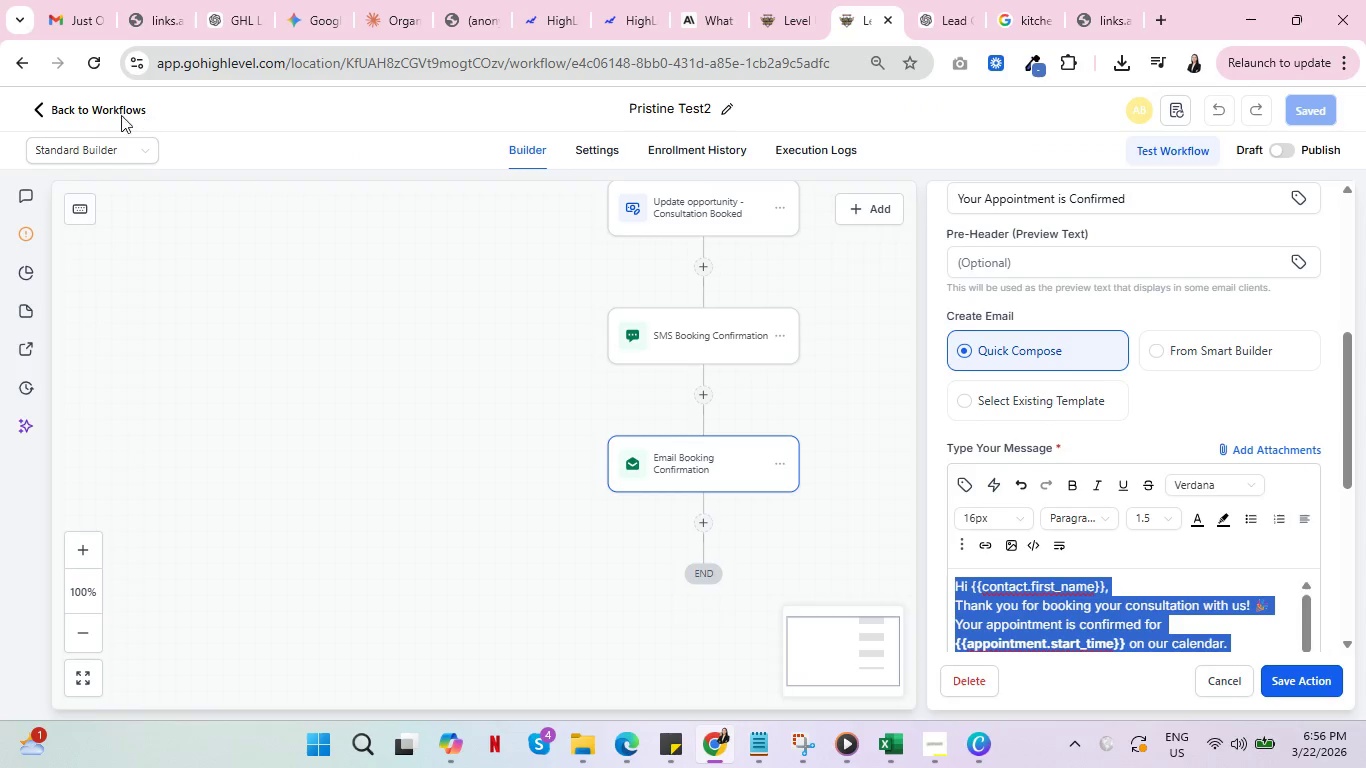 
left_click([107, 111])
 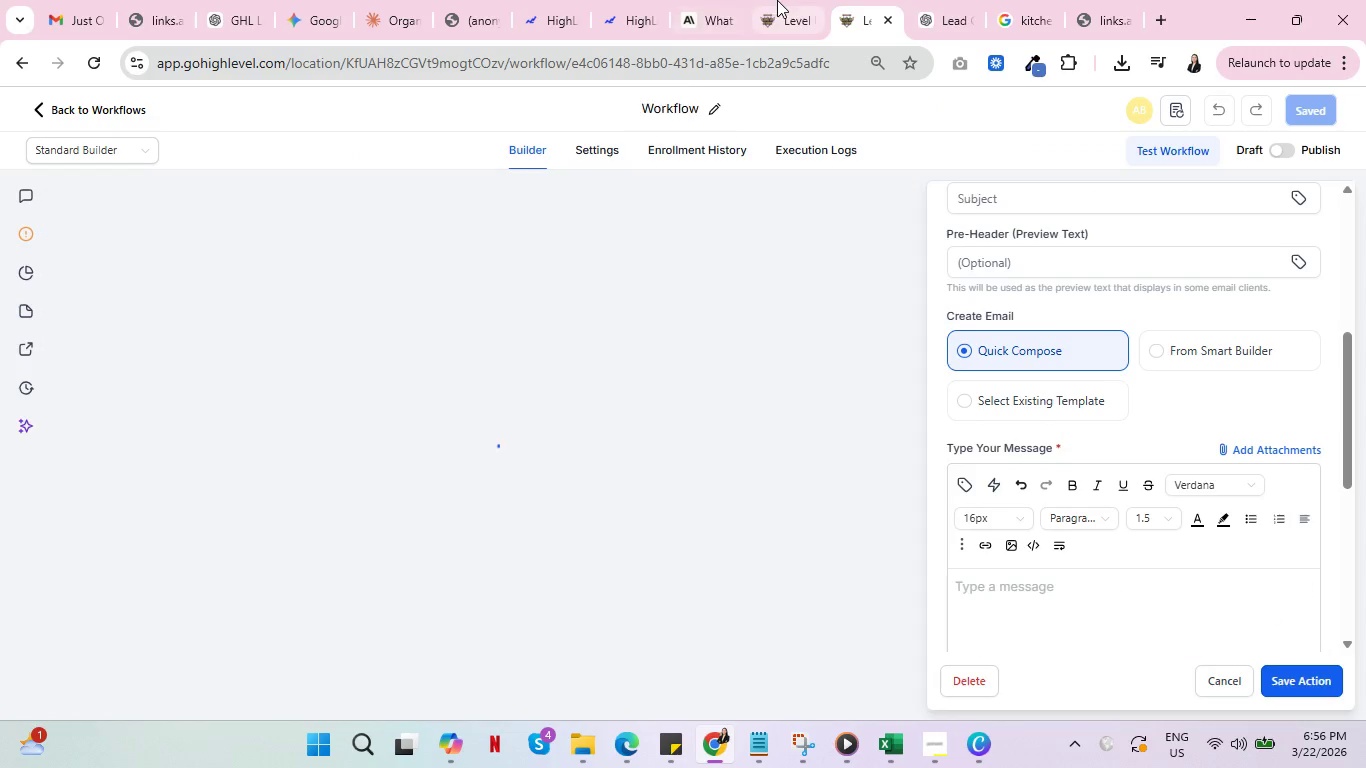 
left_click([784, 0])
 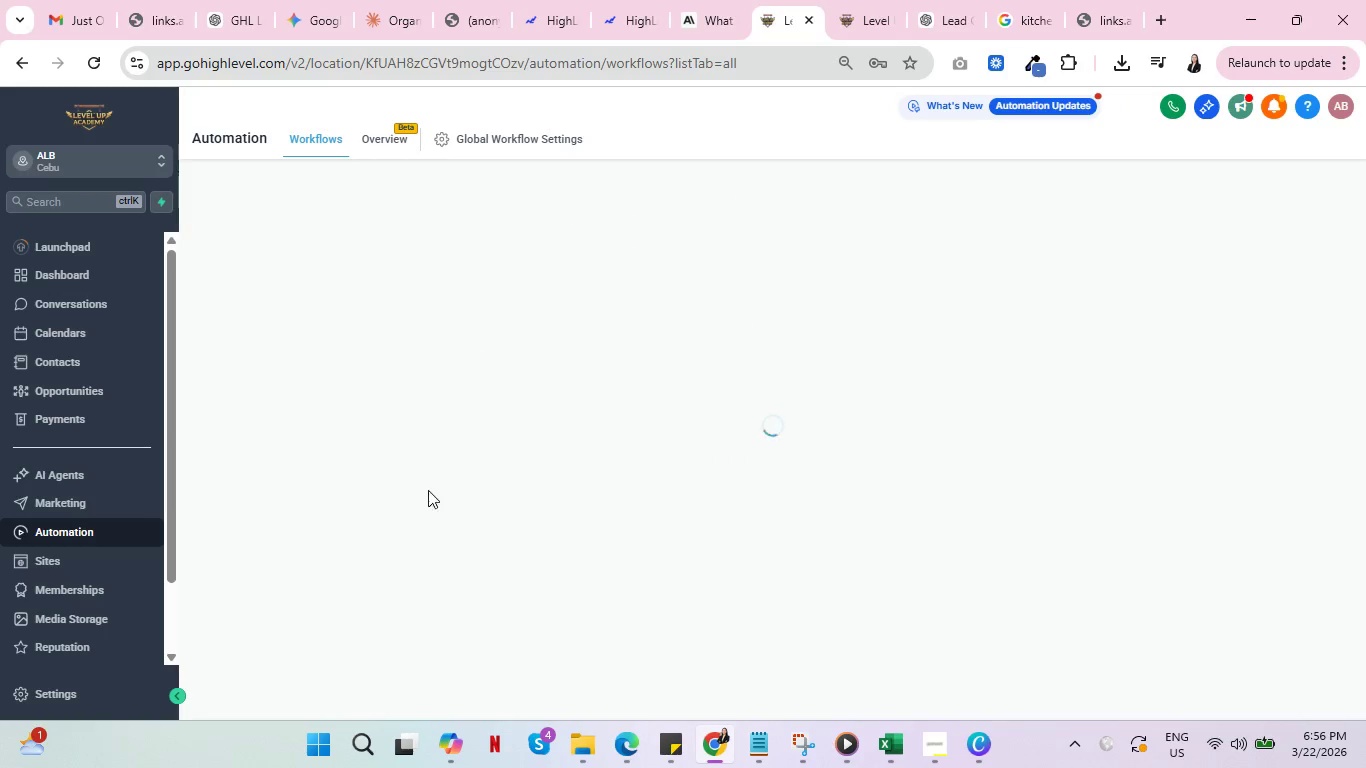 
mouse_move([406, 555])
 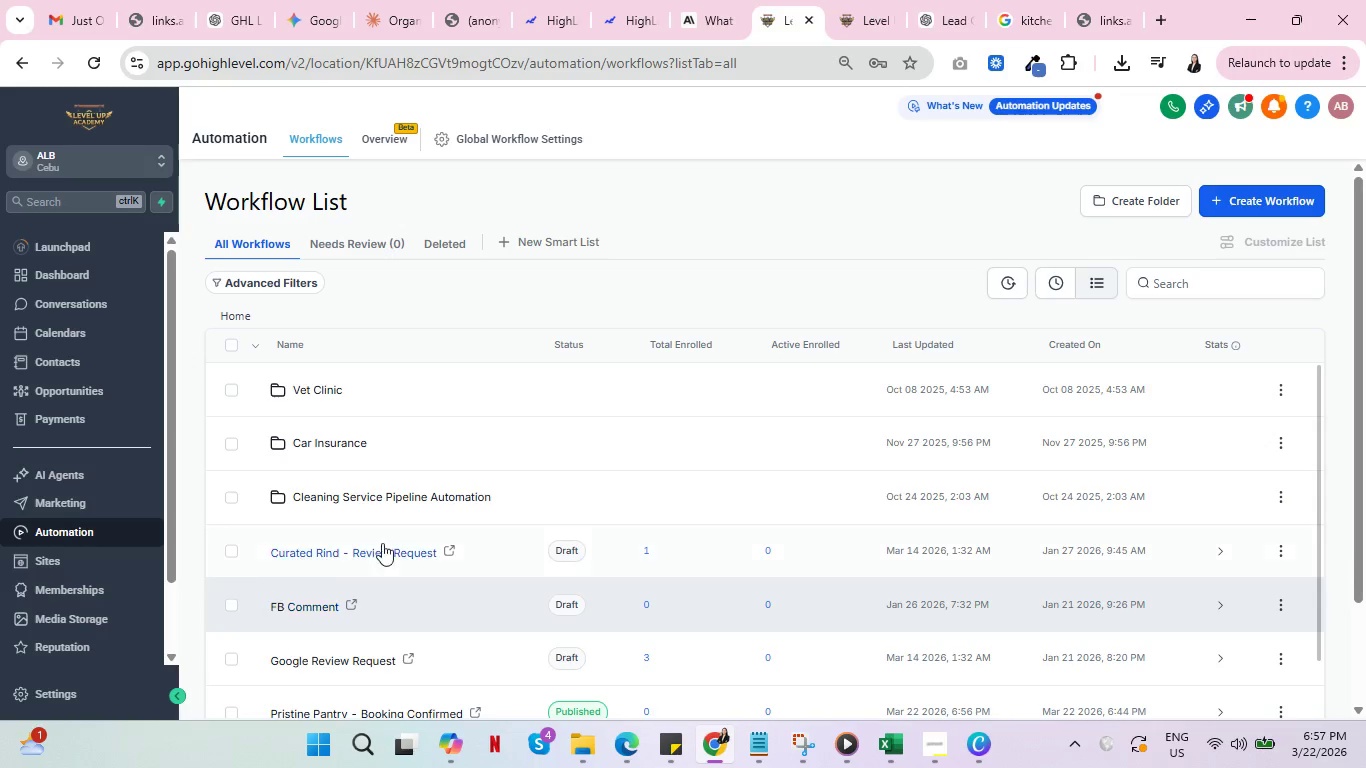 
scroll: coordinate [459, 528], scroll_direction: down, amount: 1.0
 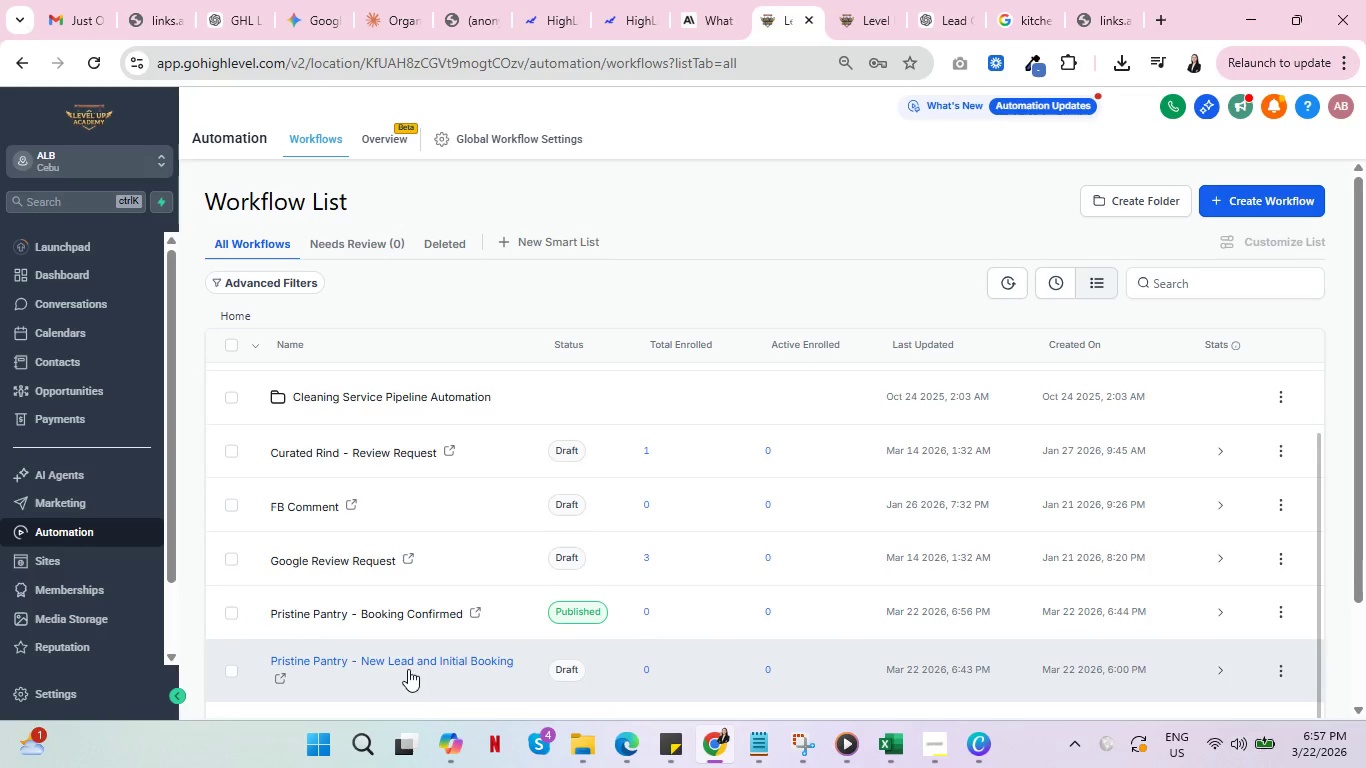 
left_click([408, 661])
 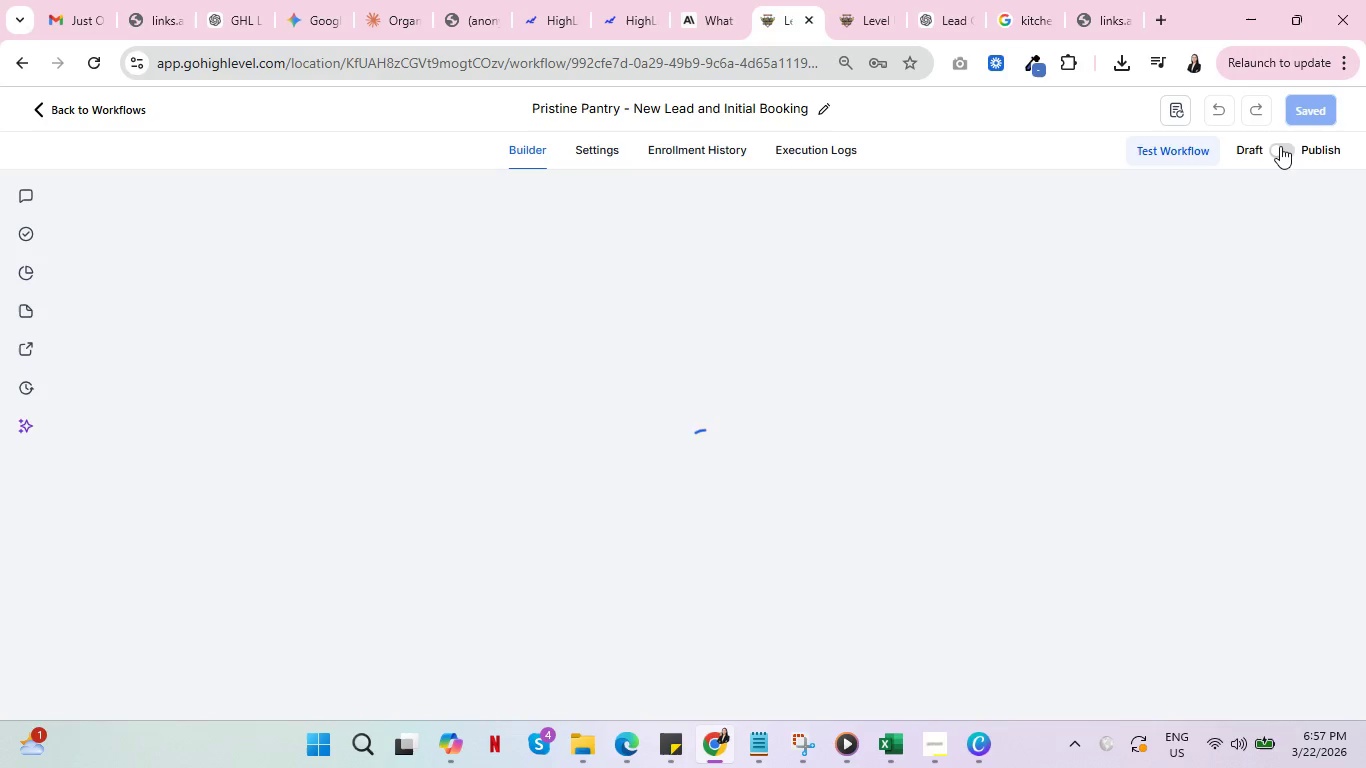 
wait(6.05)
 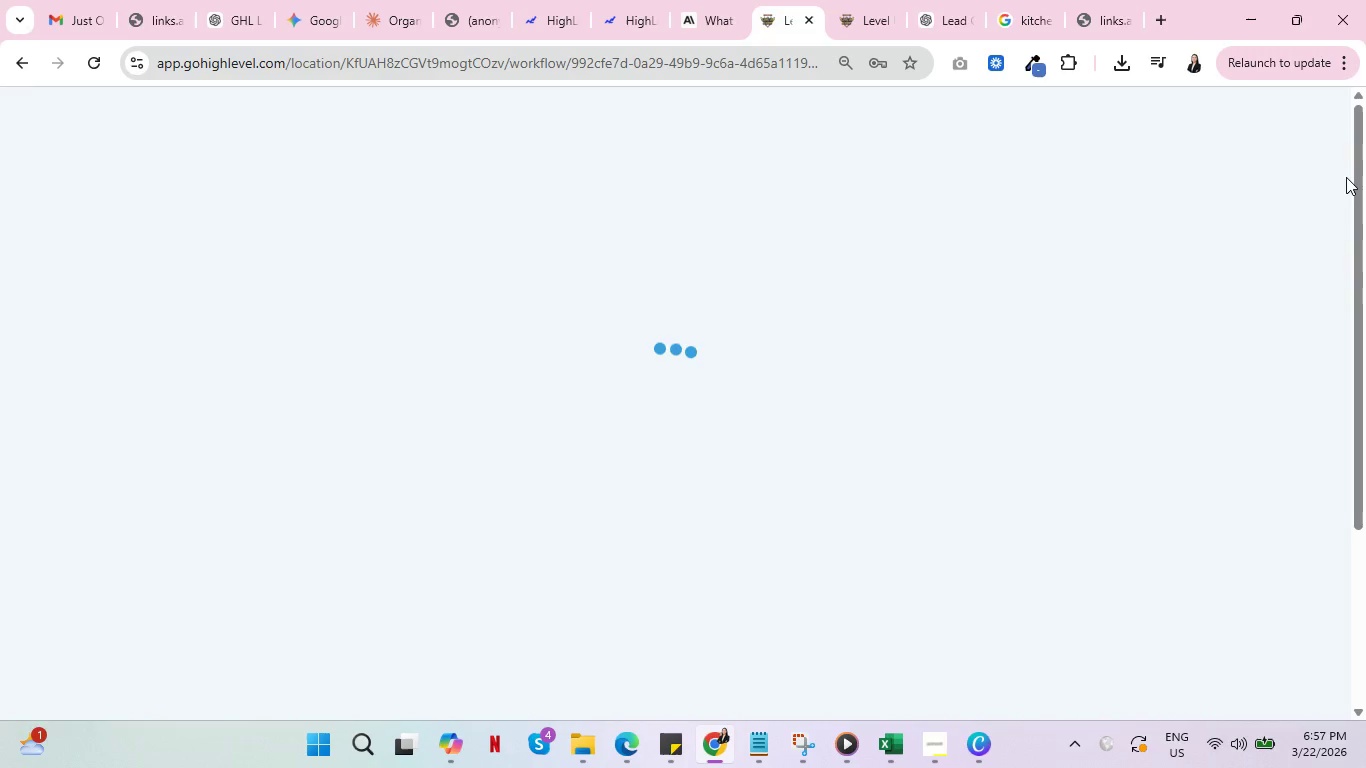 
left_click([1282, 149])
 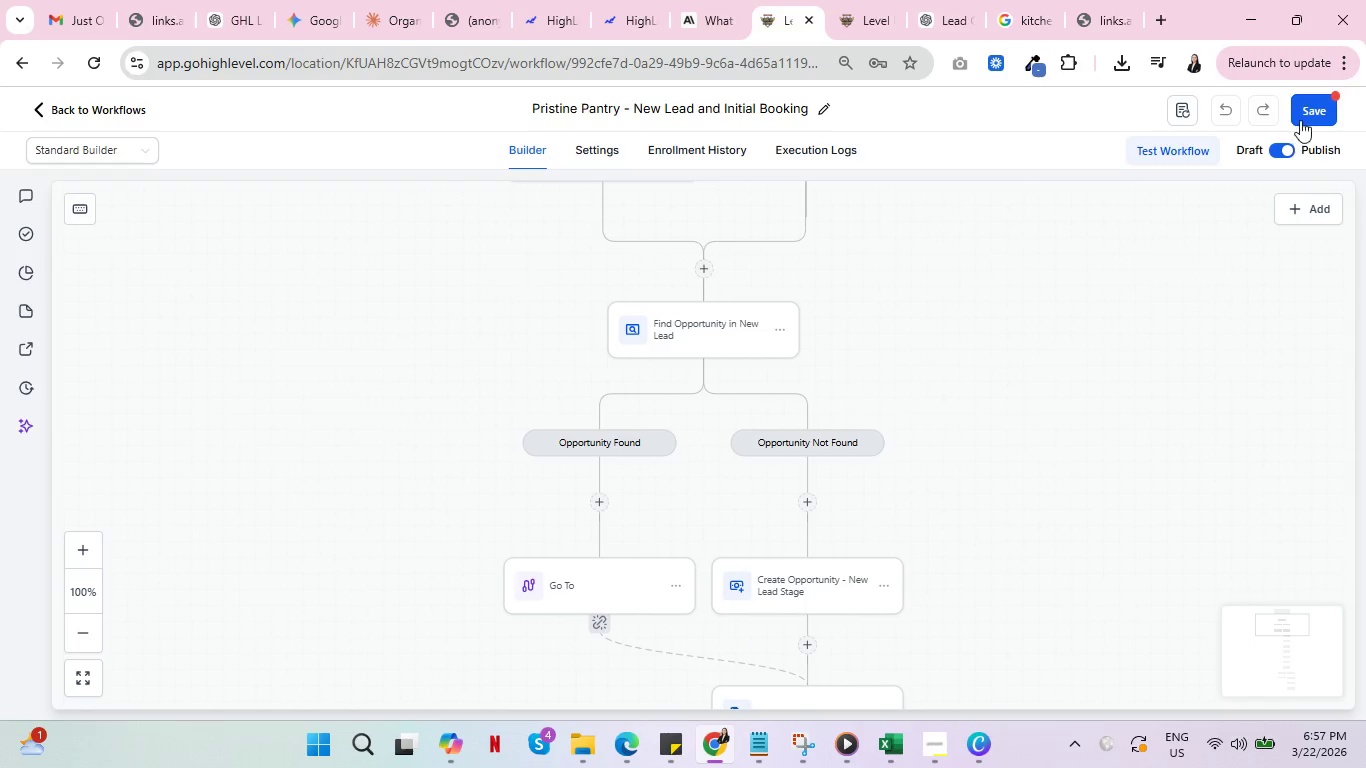 
left_click([1305, 106])
 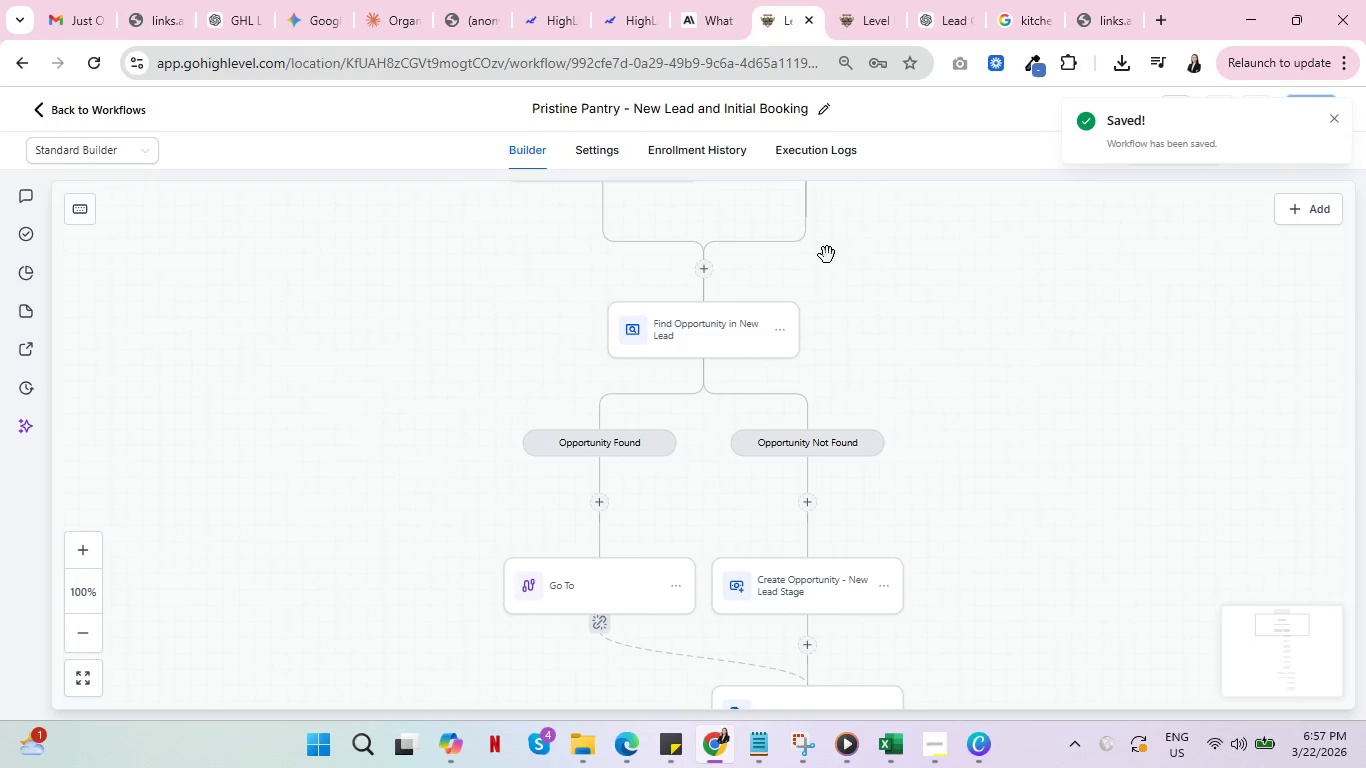 
left_click([117, 102])
 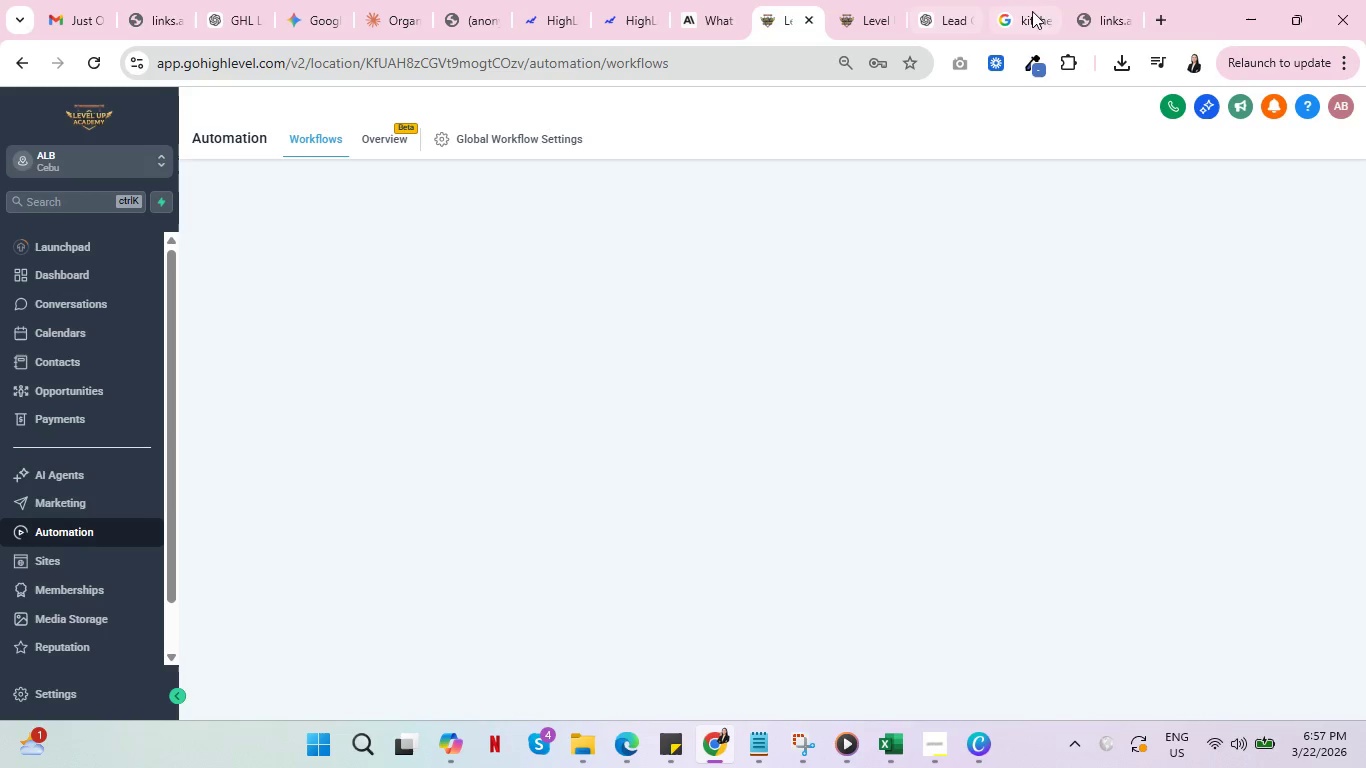 
left_click([1082, 0])
 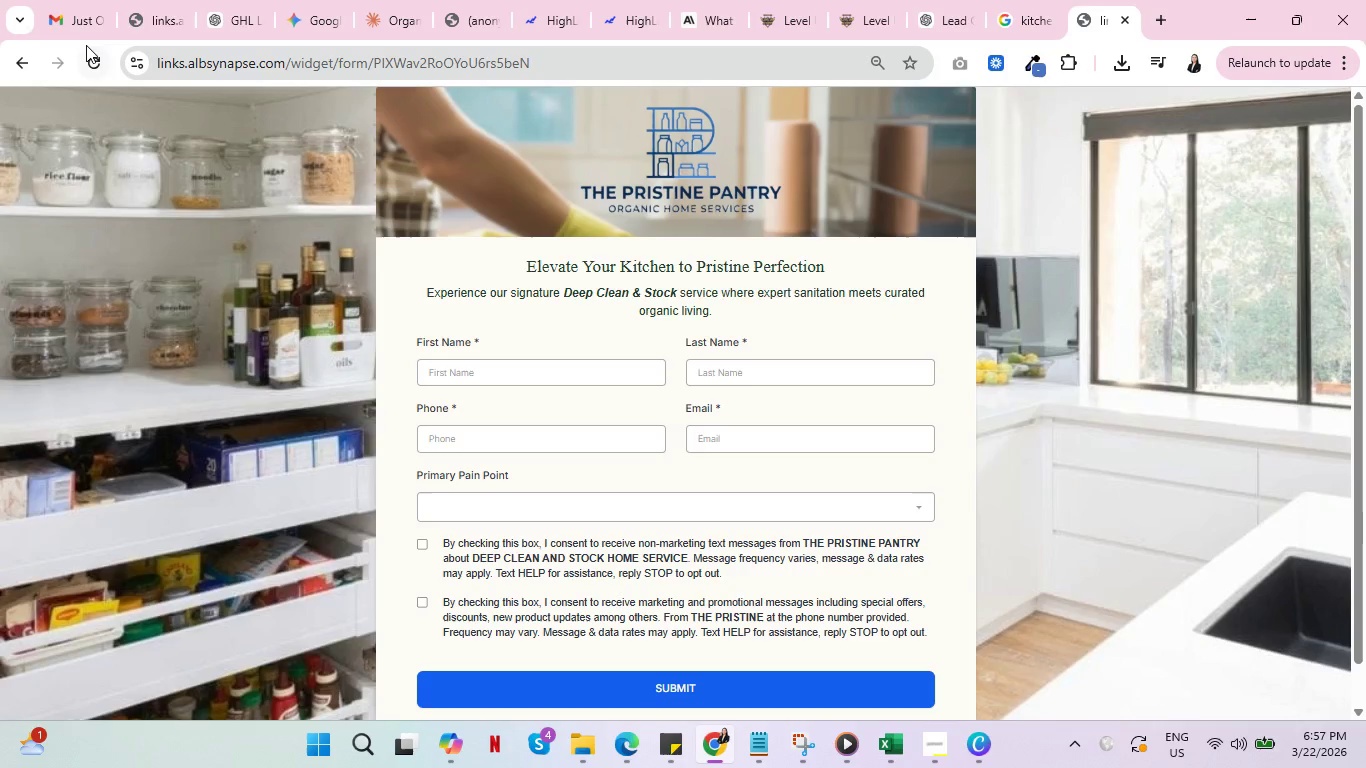 
left_click([87, 62])
 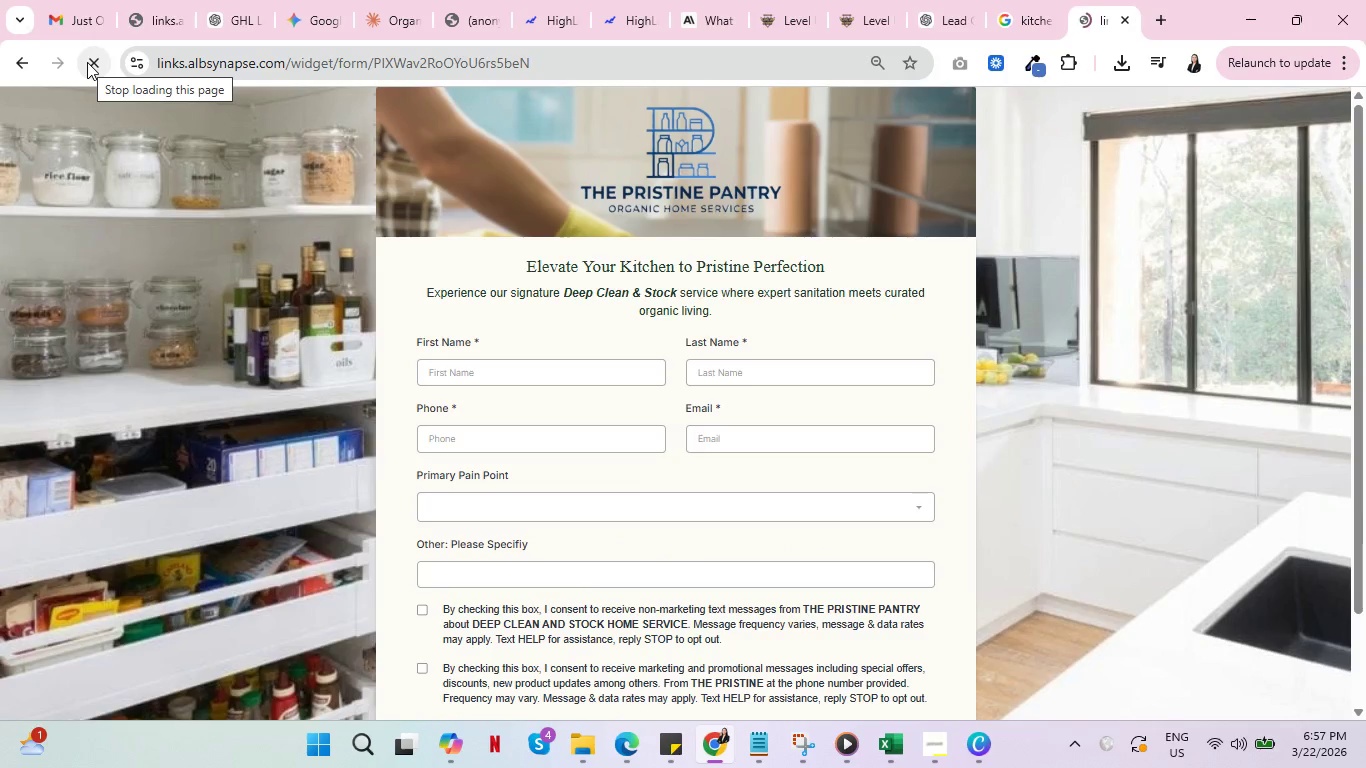 
wait(8.72)
 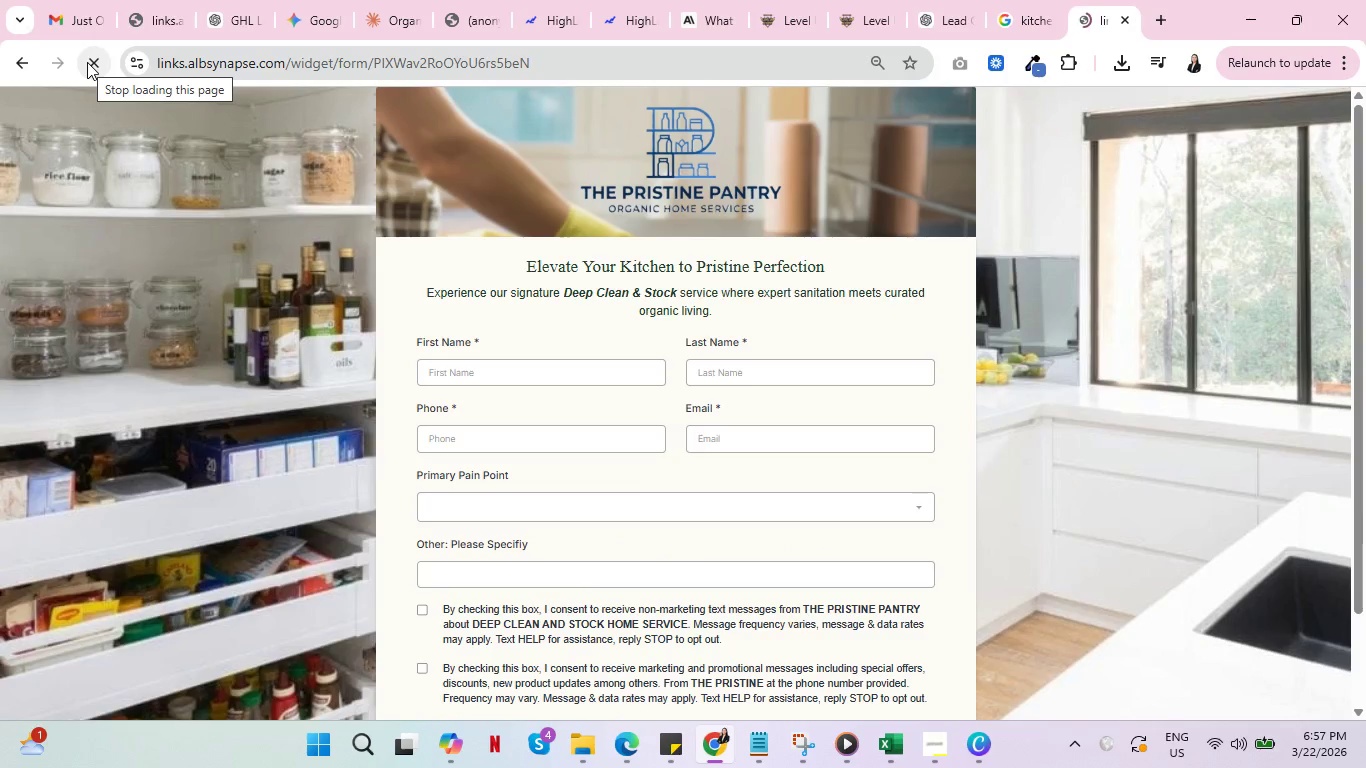 
left_click([439, 369])
 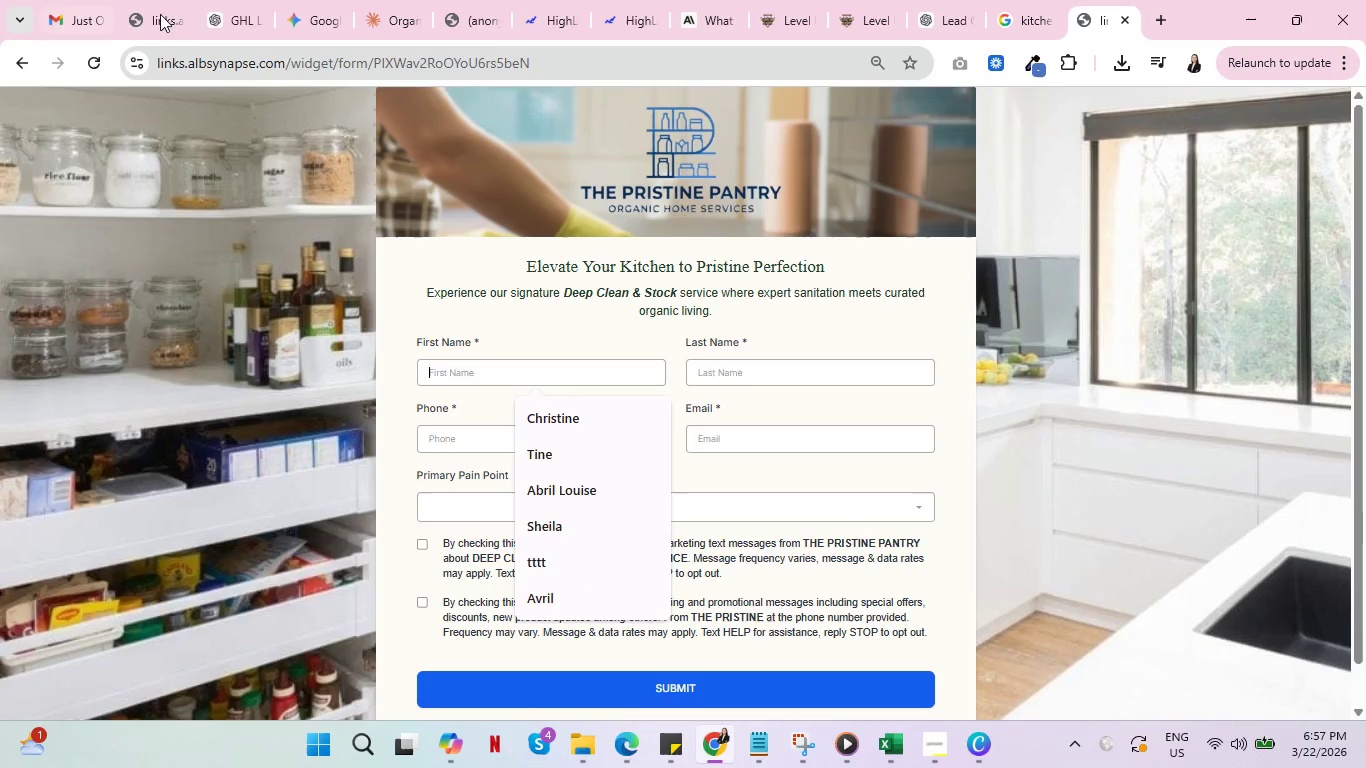 
left_click([778, 0])
 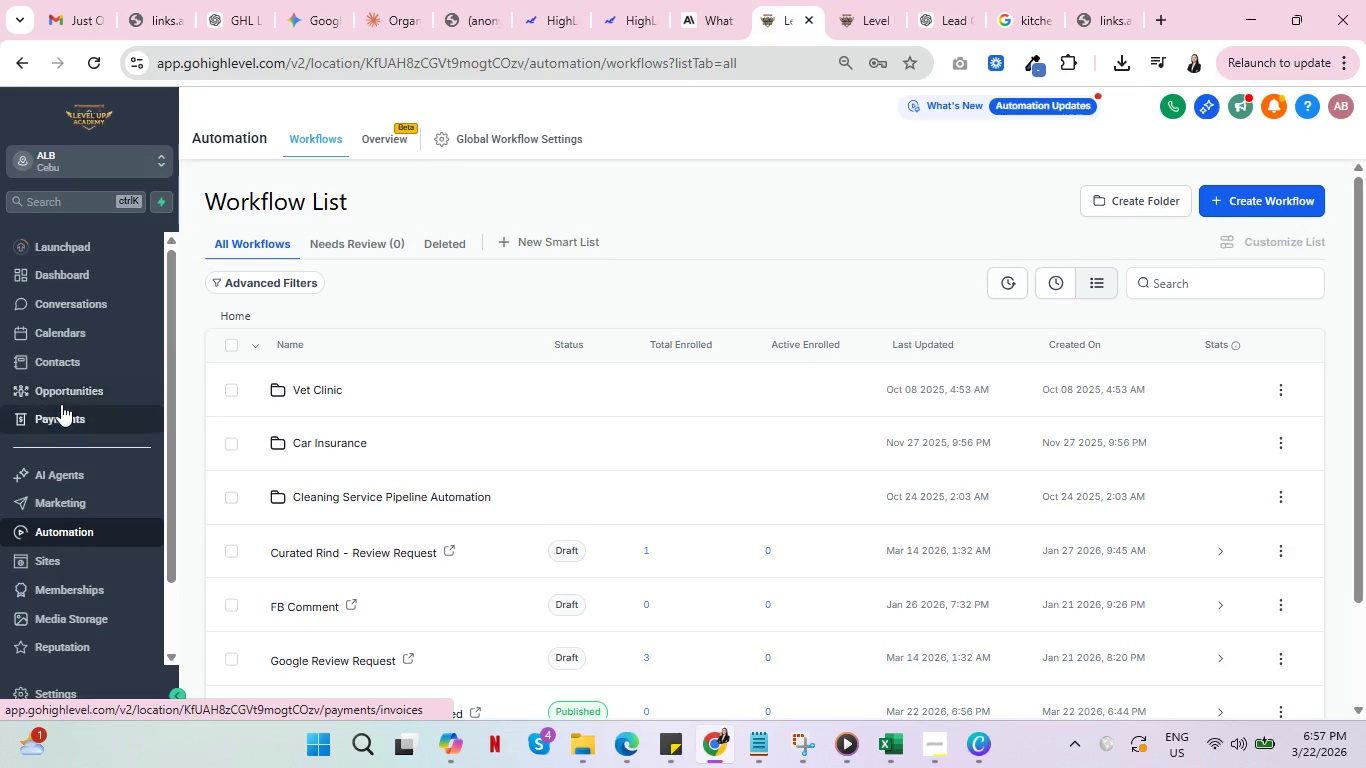 
left_click([65, 386])
 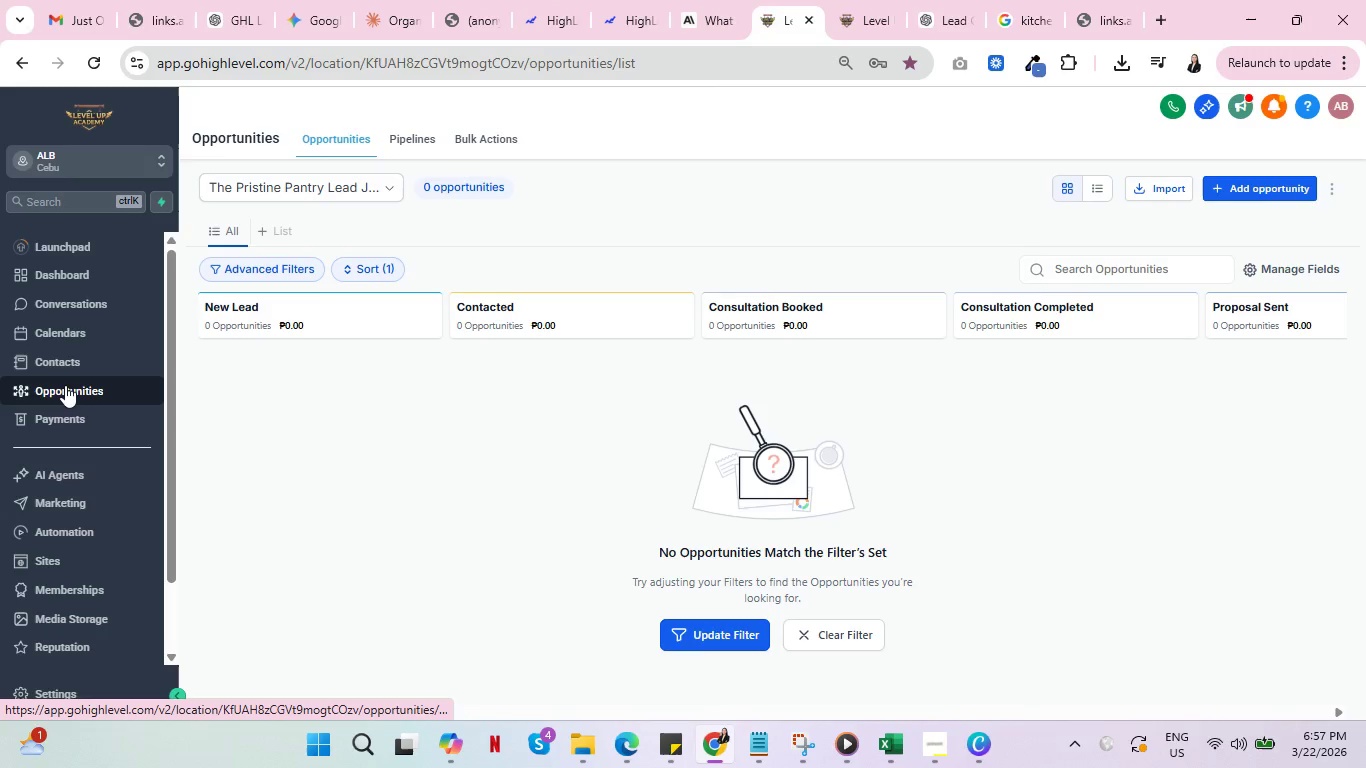 
left_click([65, 356])
 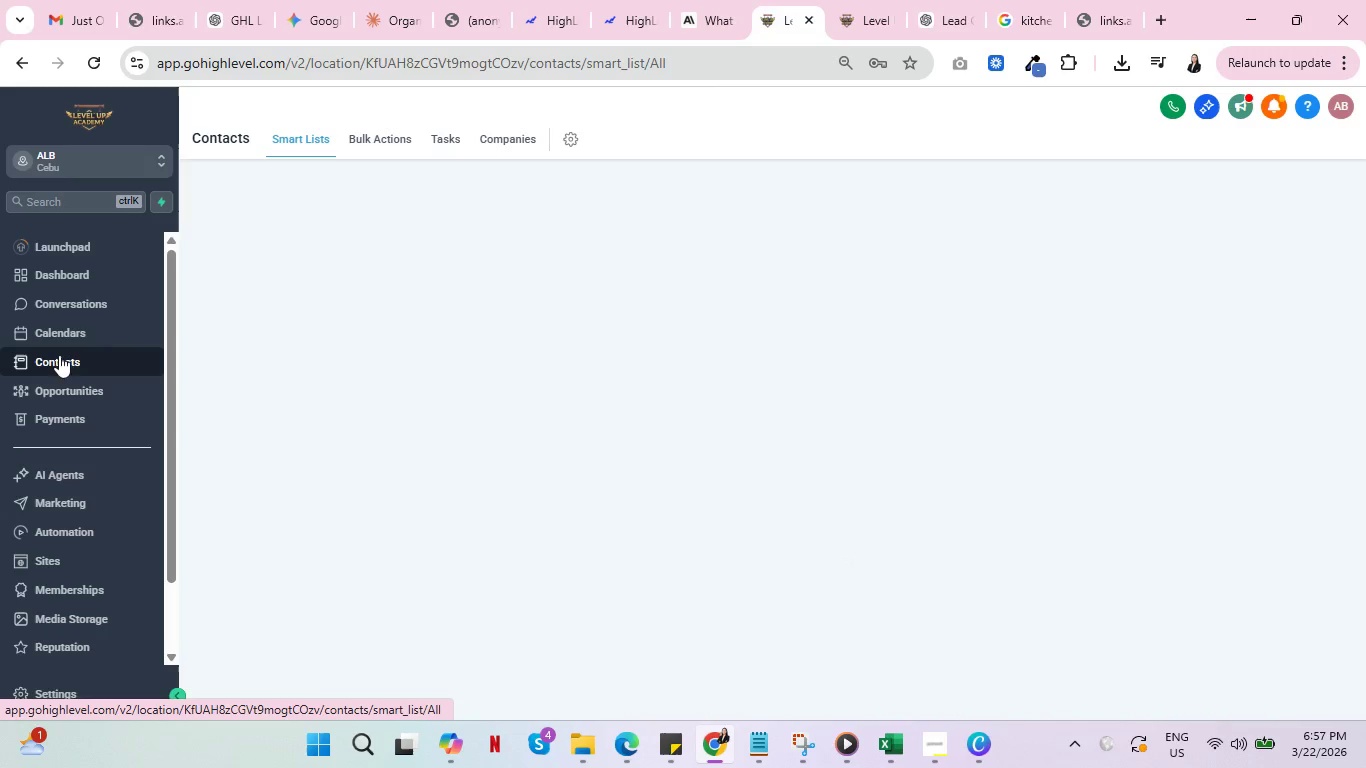 
mouse_move([731, 457])
 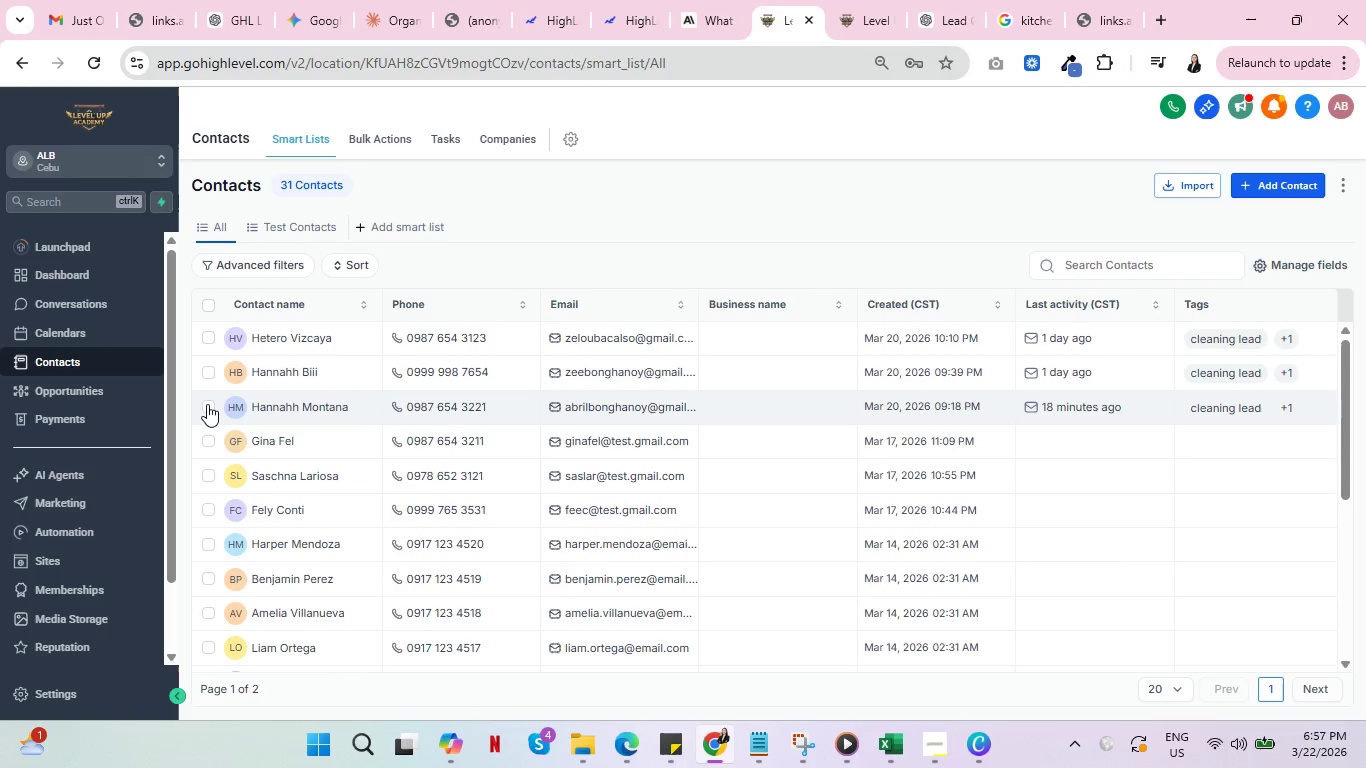 
left_click([207, 404])
 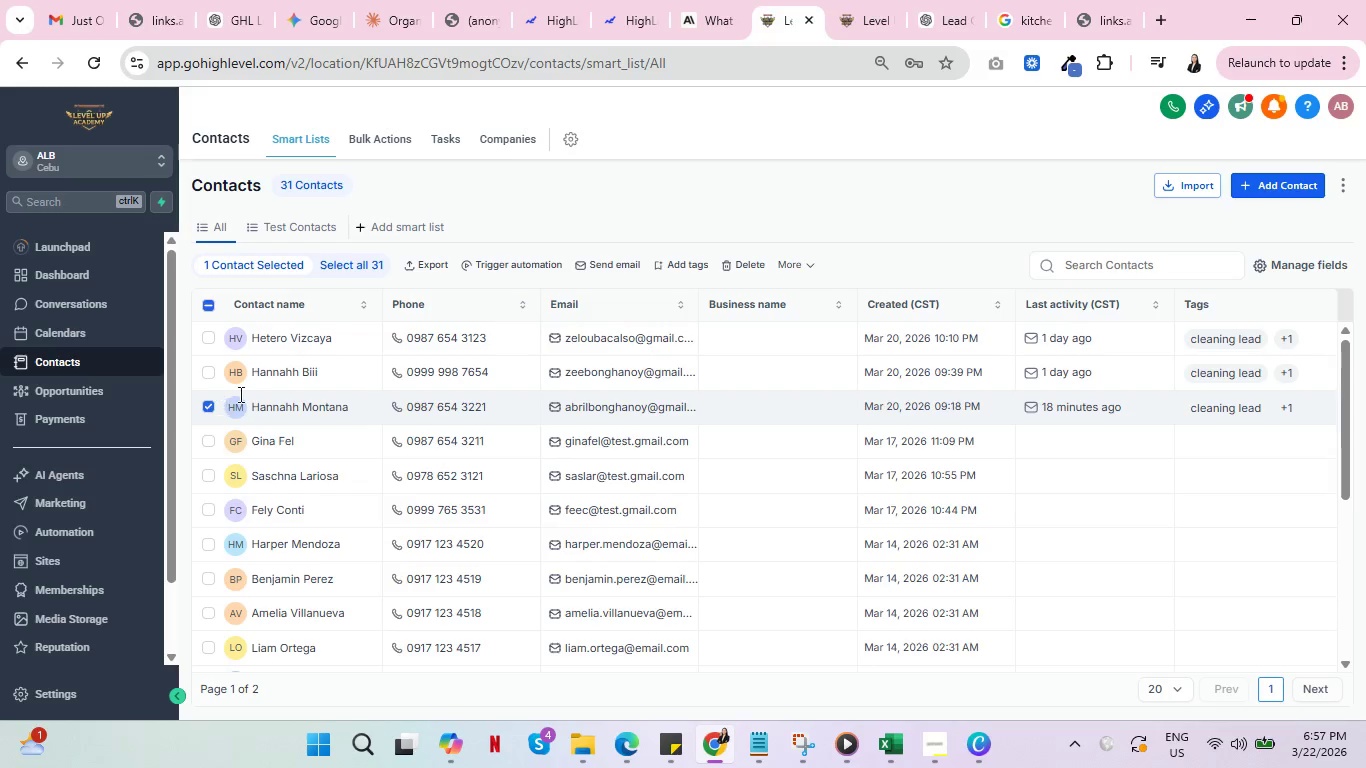 
left_click([746, 263])
 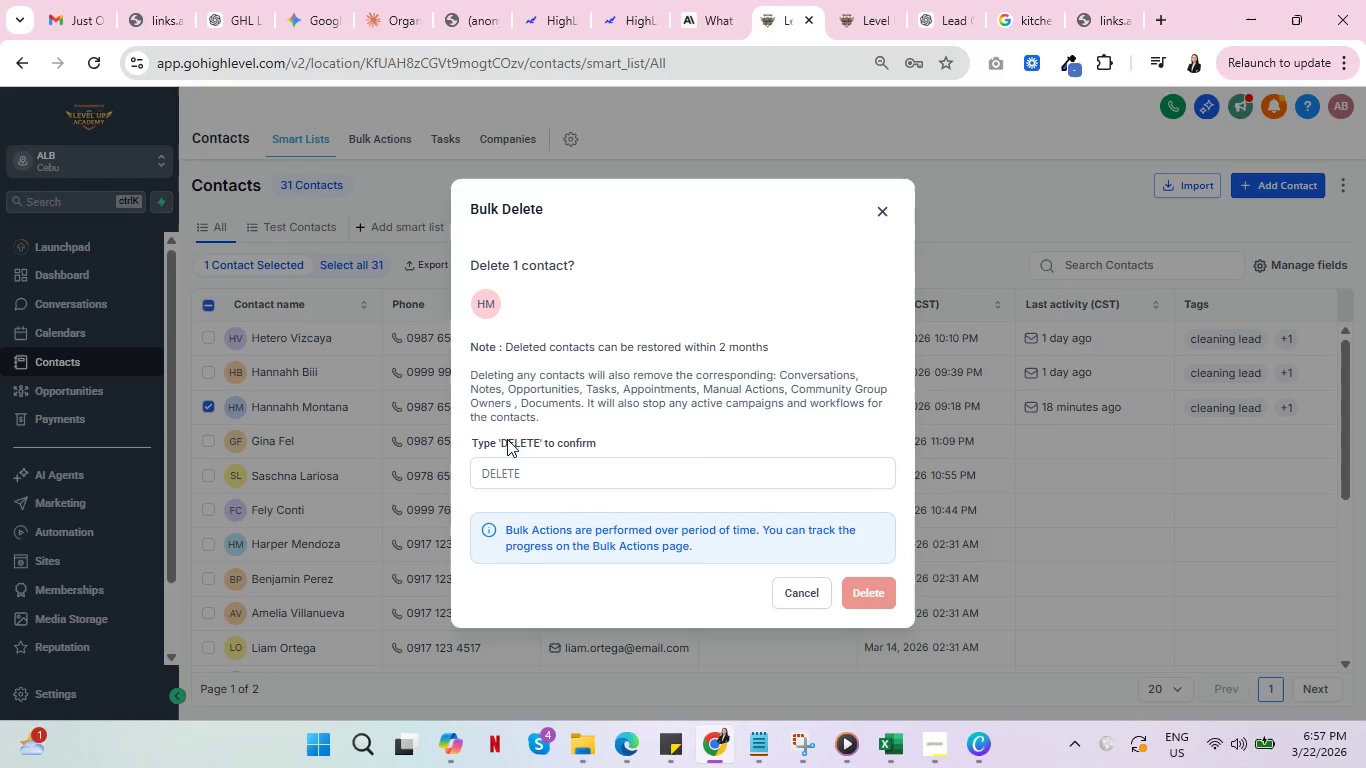 
double_click([518, 440])
 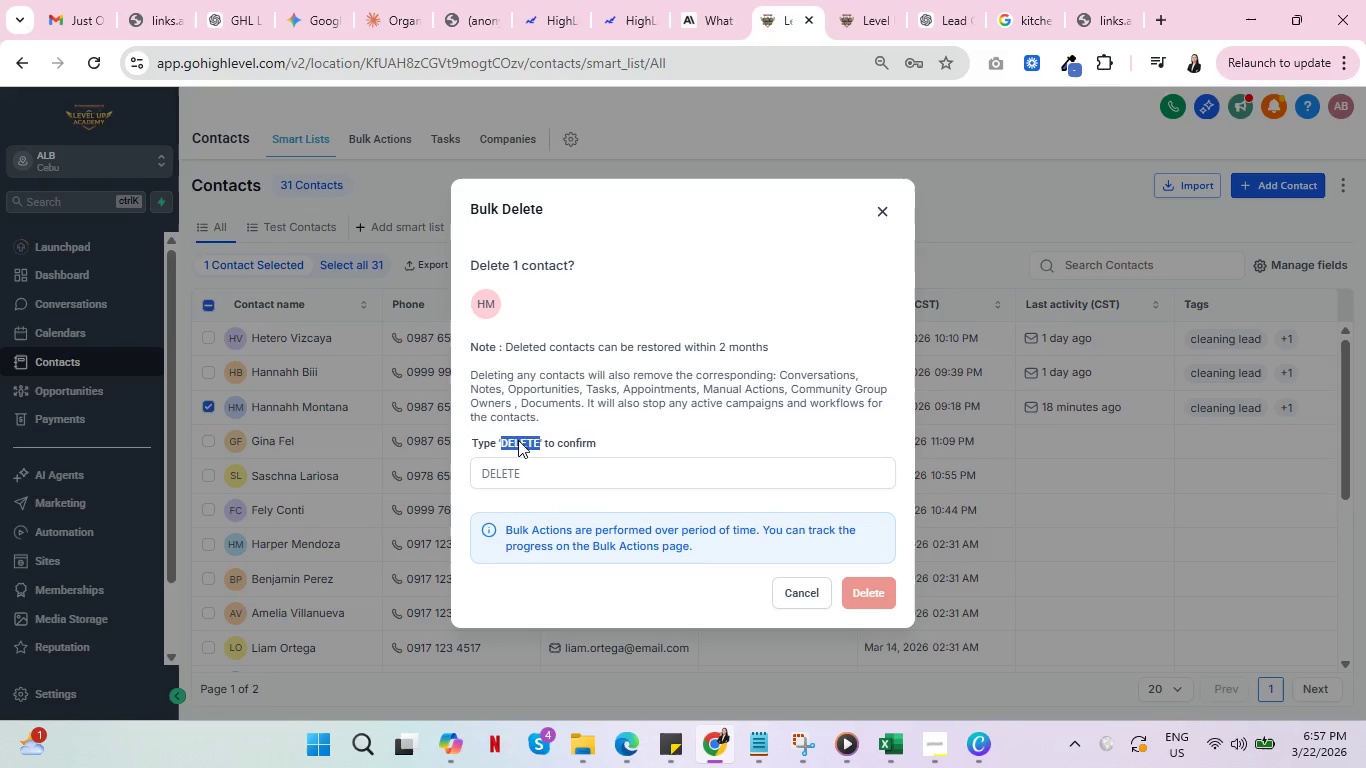 
triple_click([518, 440])
 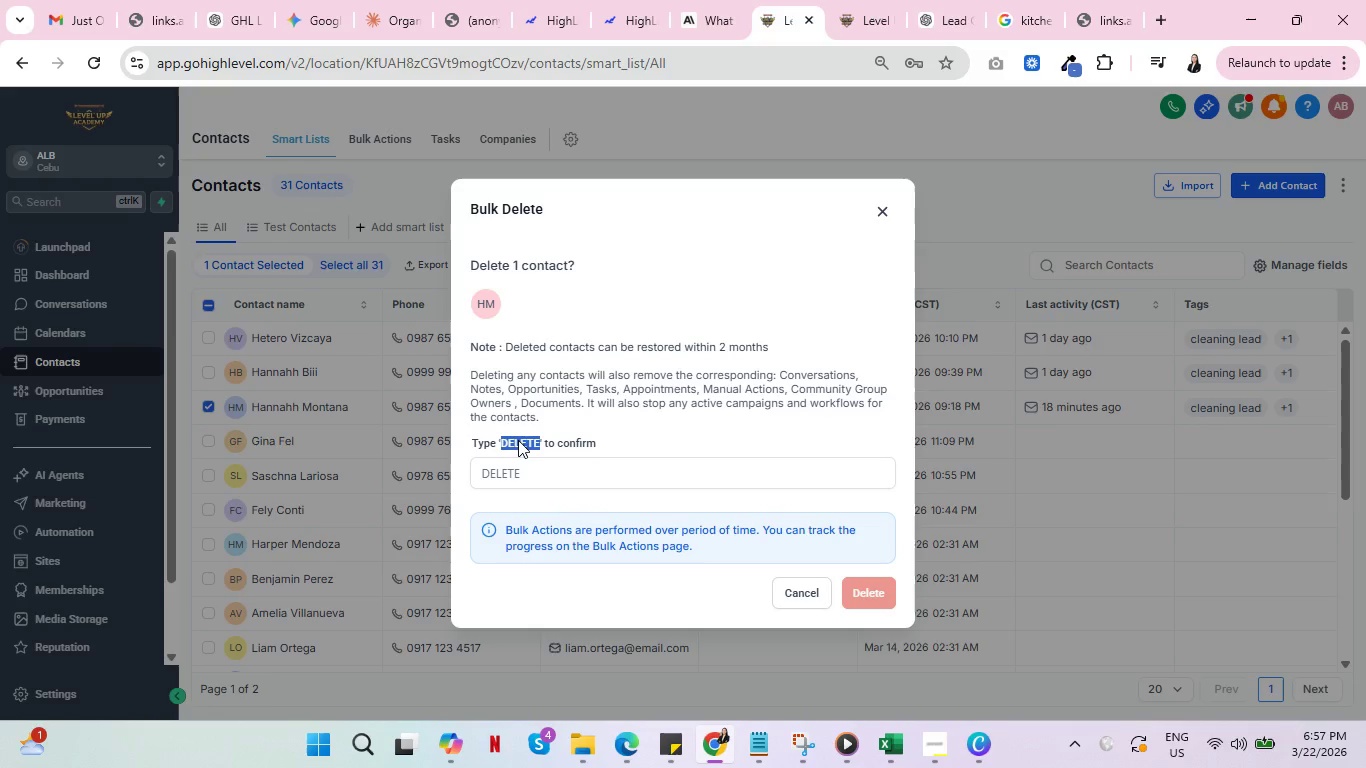 
key(Control+C)
 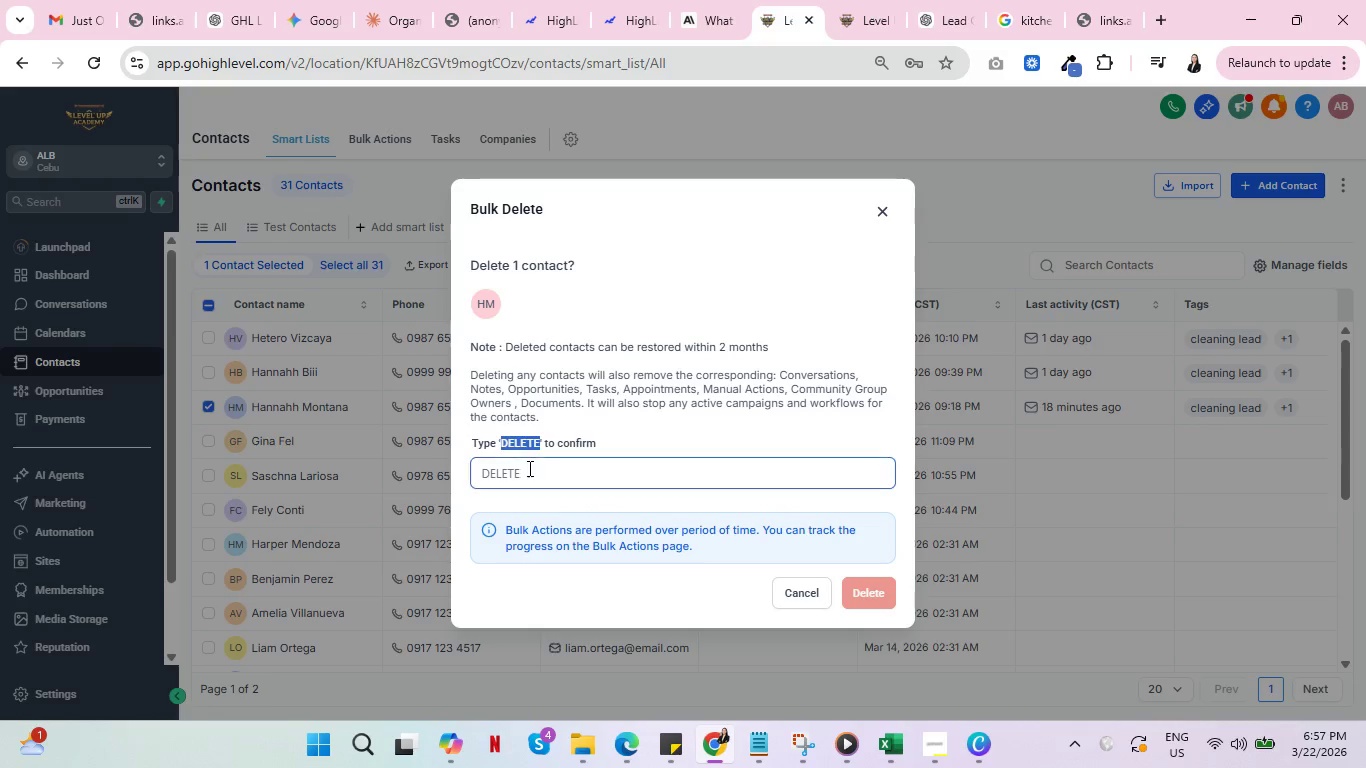 
left_click([528, 468])
 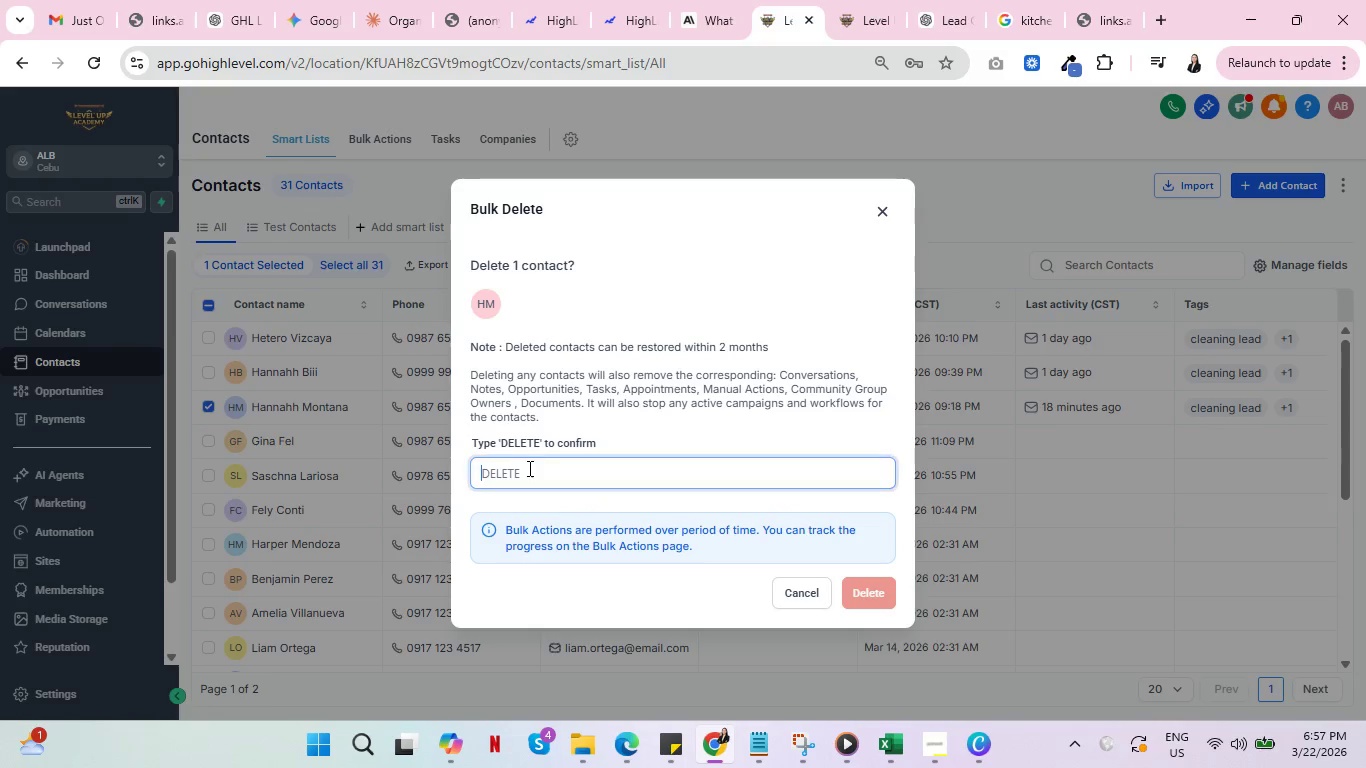 
key(Control+V)
 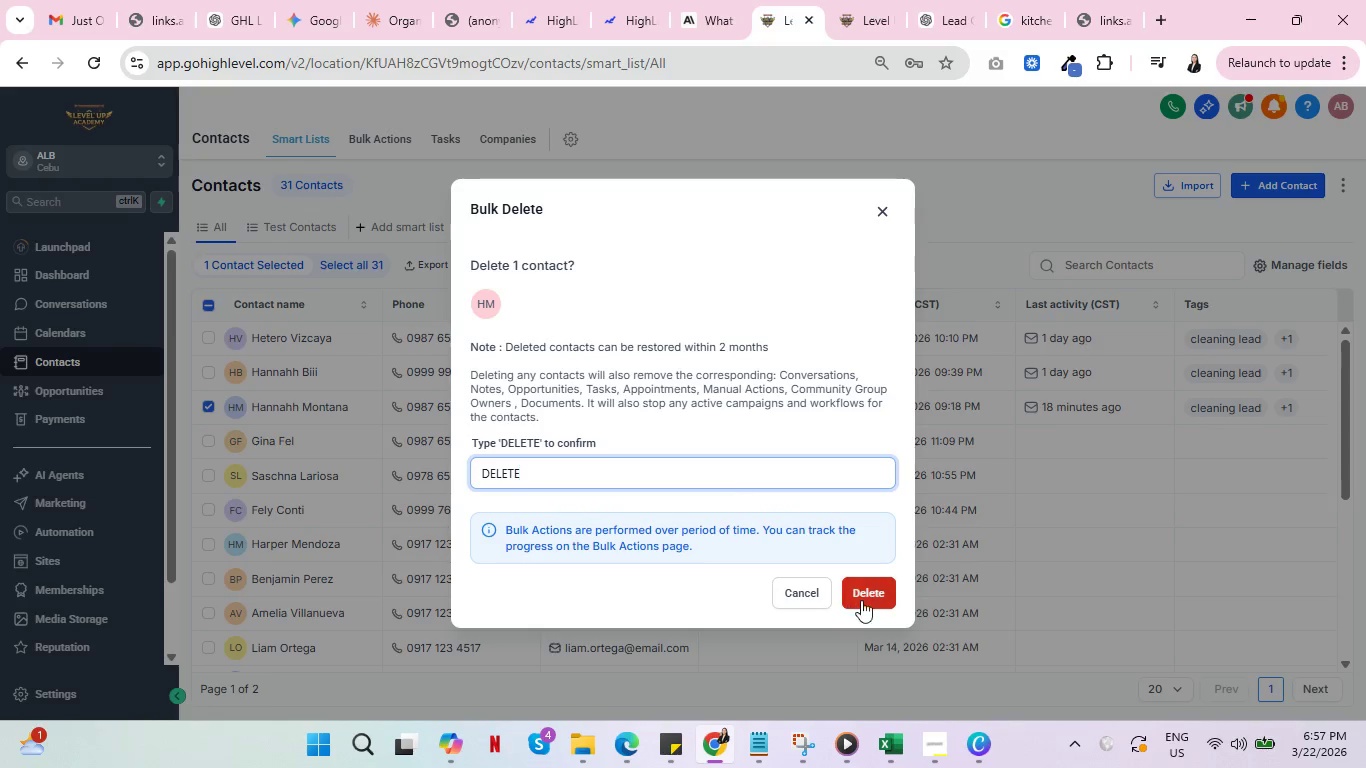 
left_click([868, 589])
 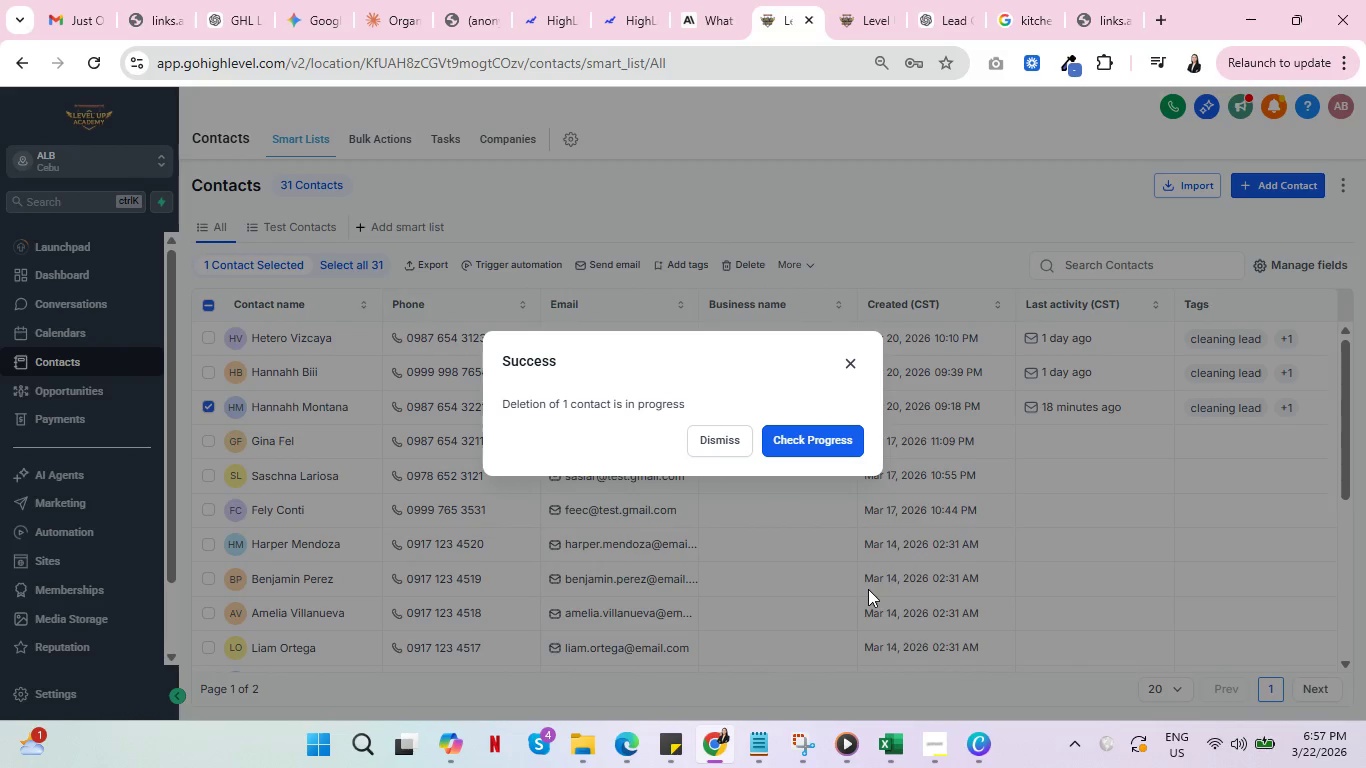 
left_click([829, 437])
 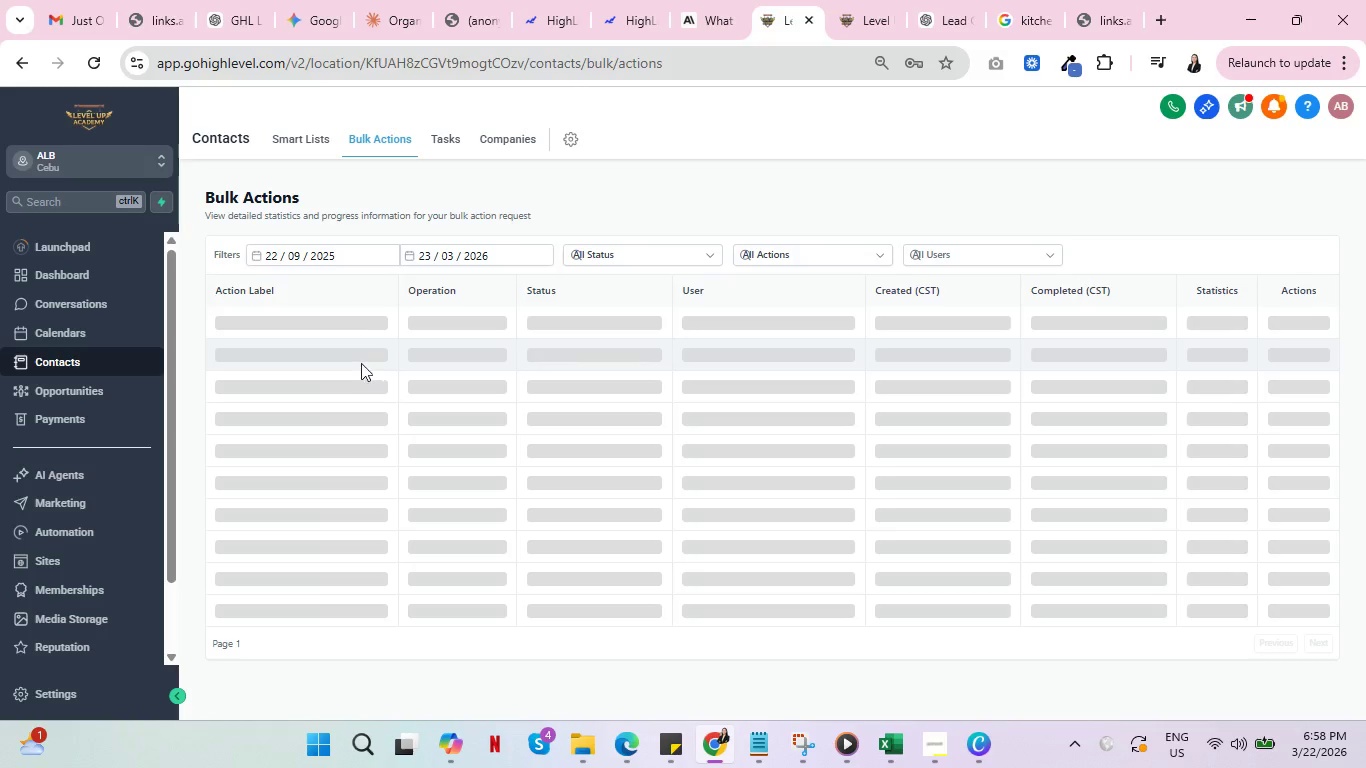 
left_click([290, 140])
 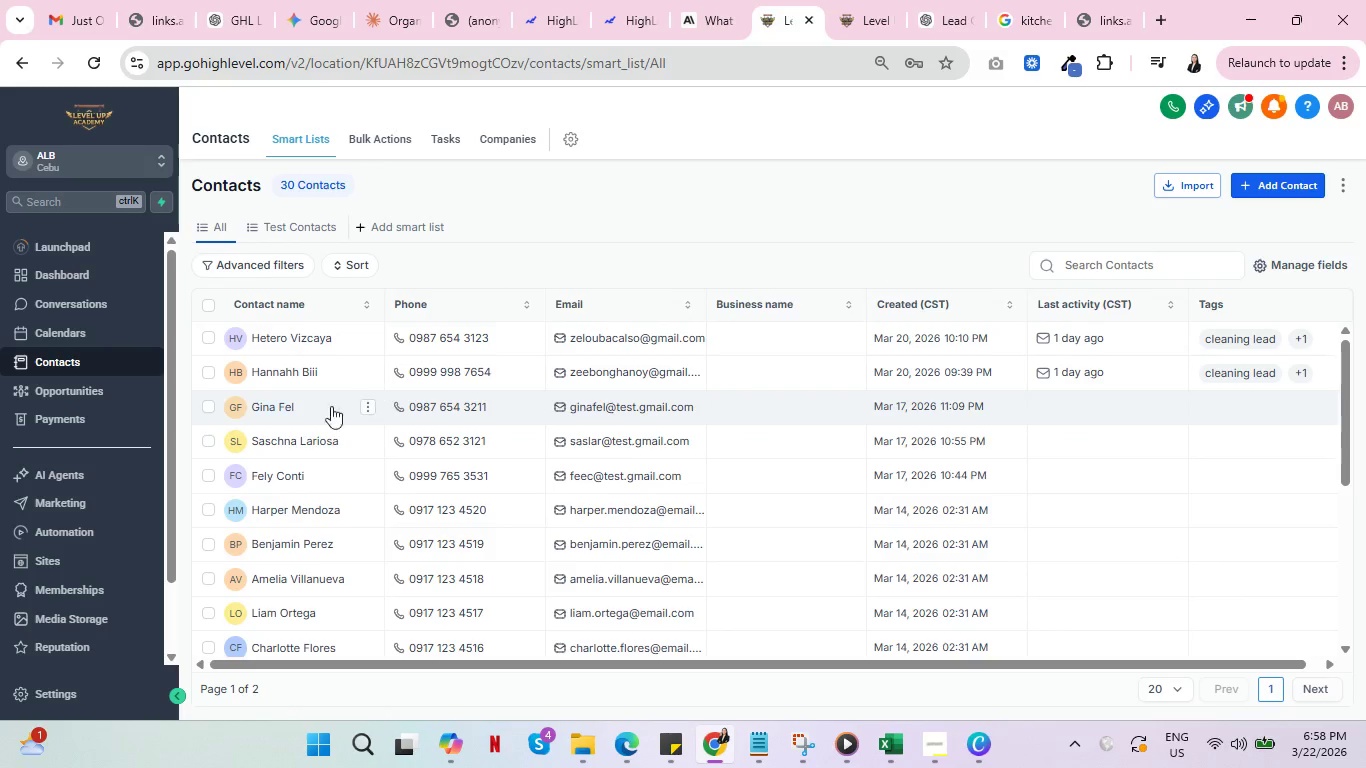 
wait(6.86)
 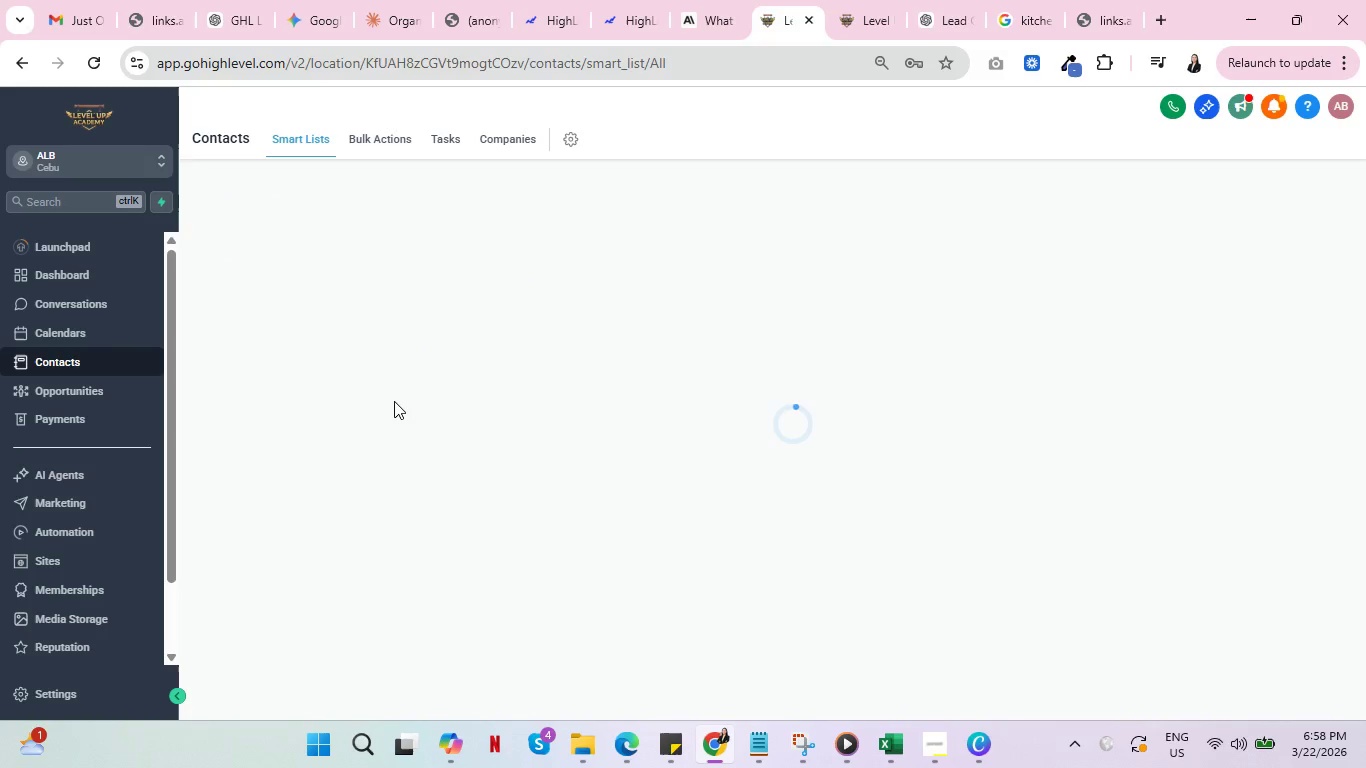 
left_click([203, 366])
 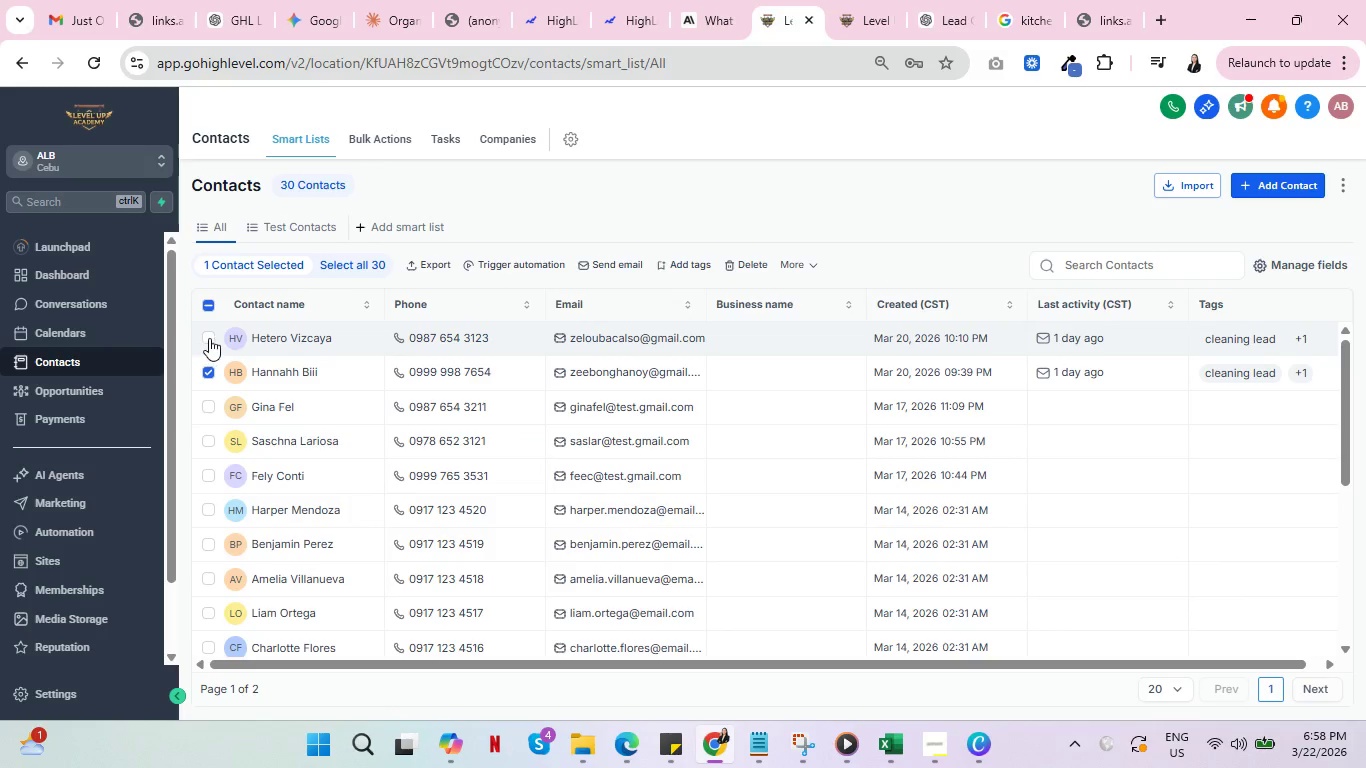 
left_click([209, 338])
 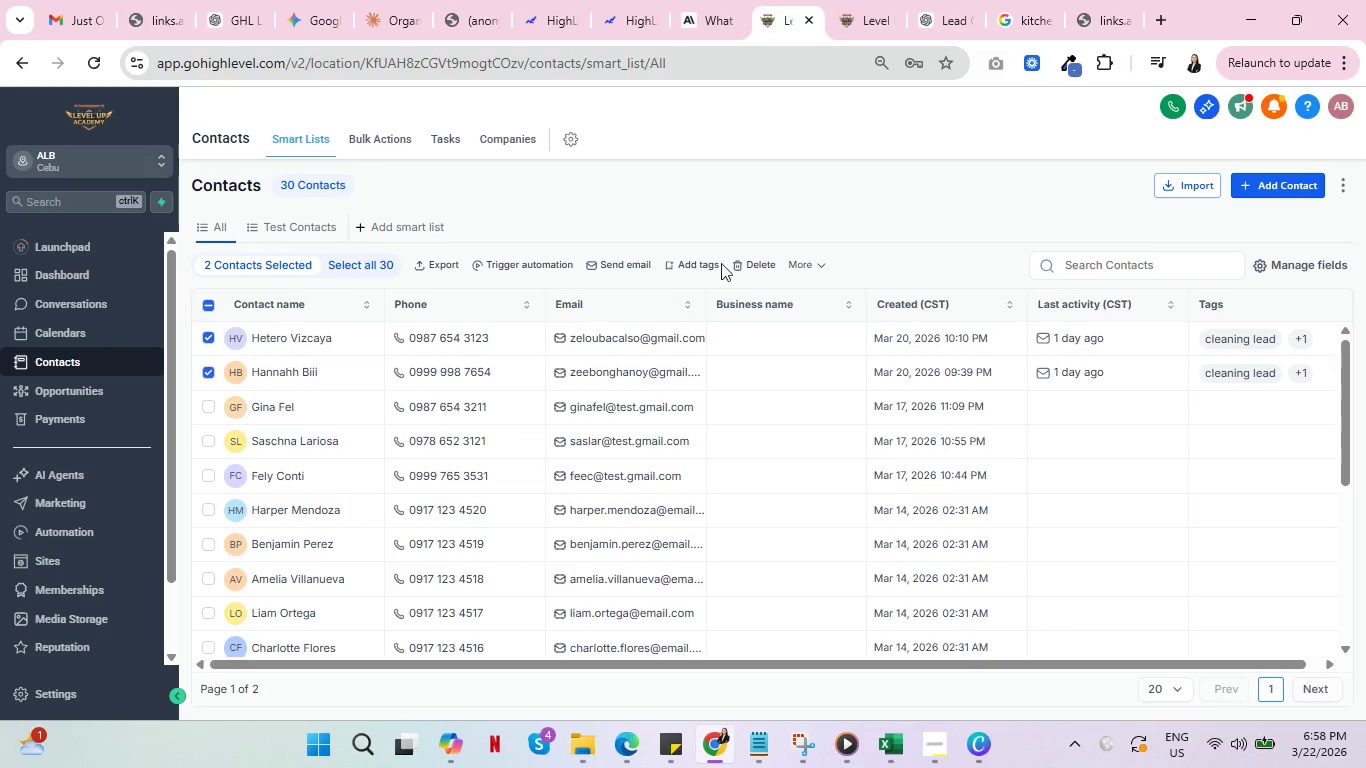 
left_click([756, 262])
 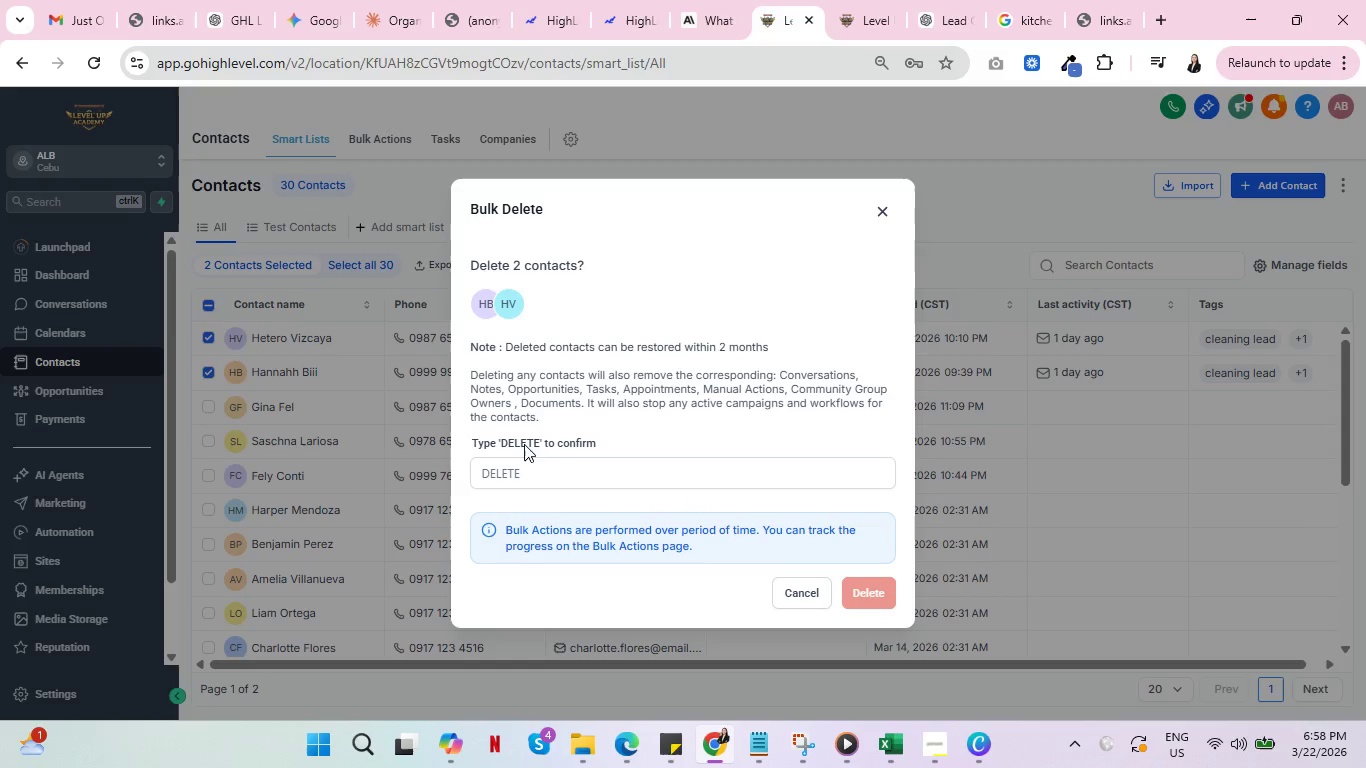 
left_click([519, 487])
 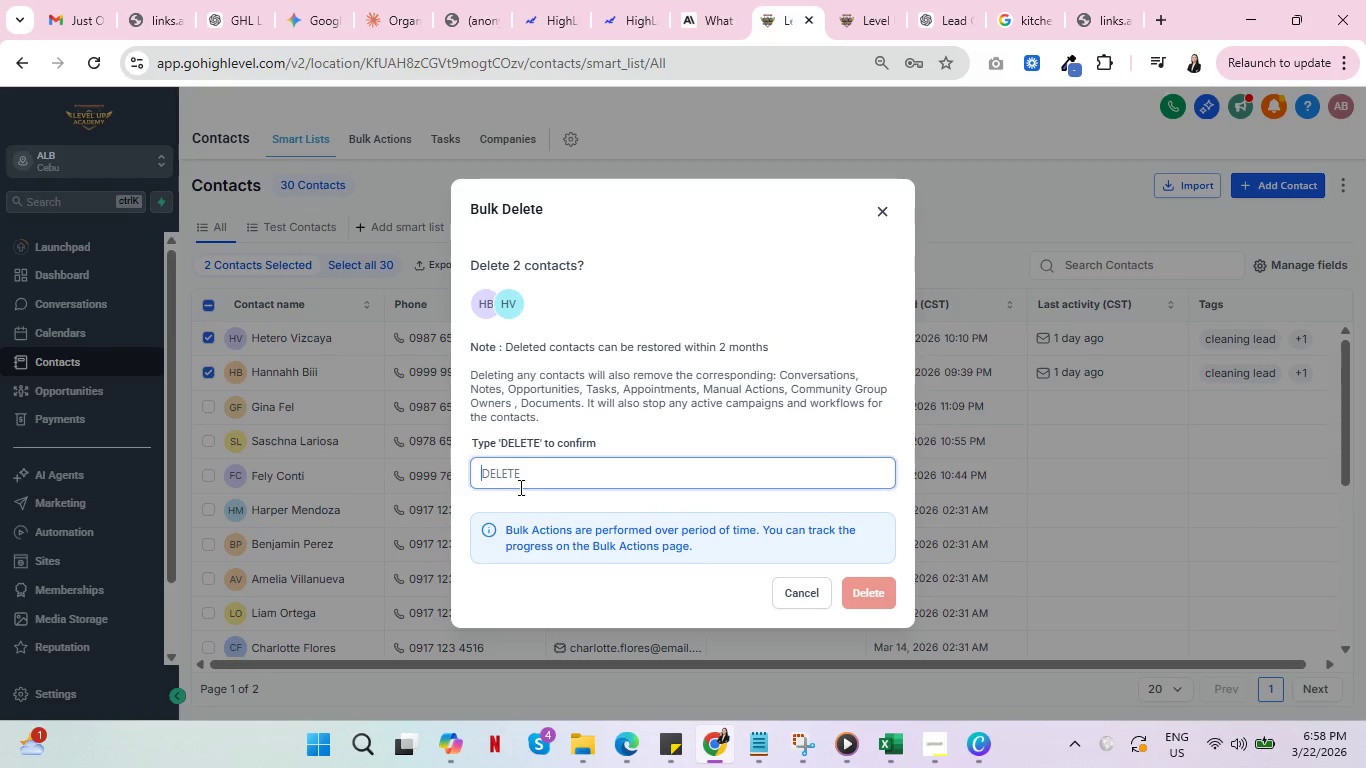 
key(Control+V)
 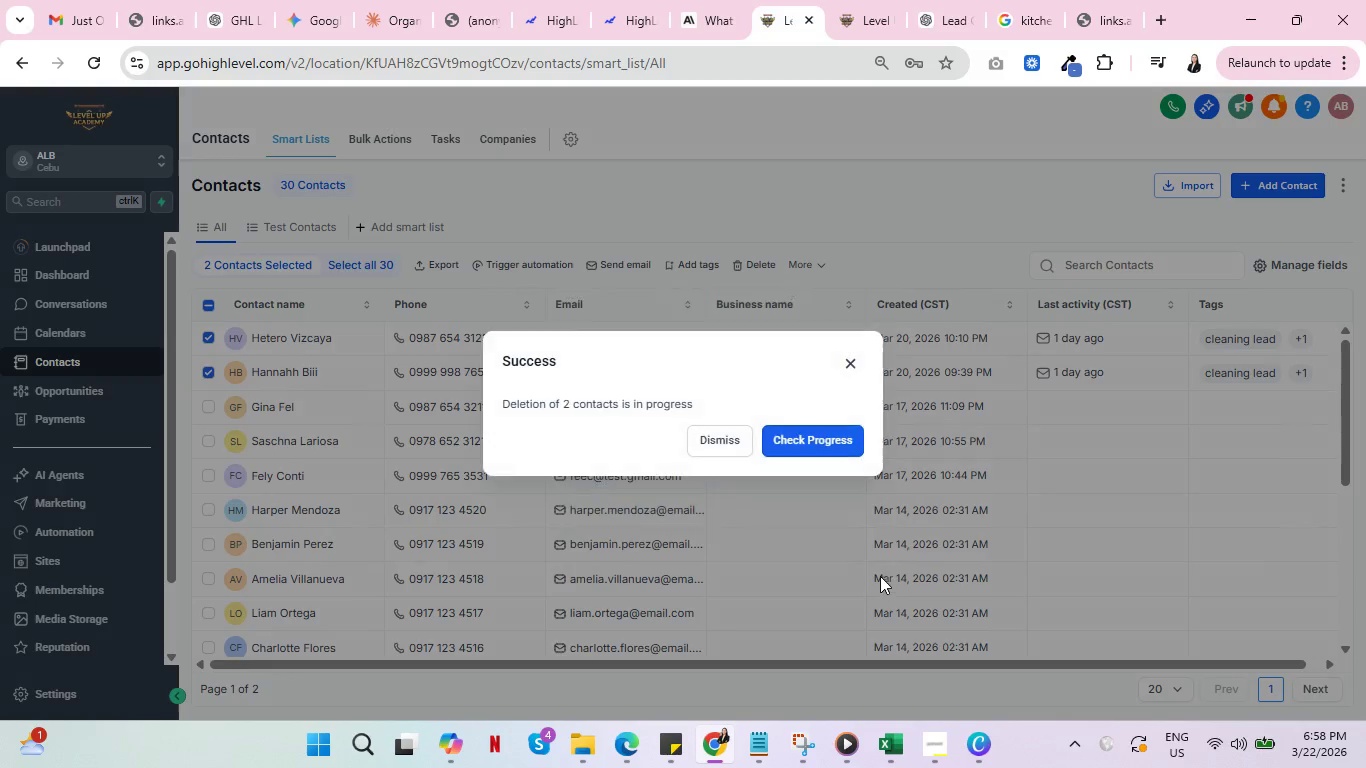 
left_click([808, 432])
 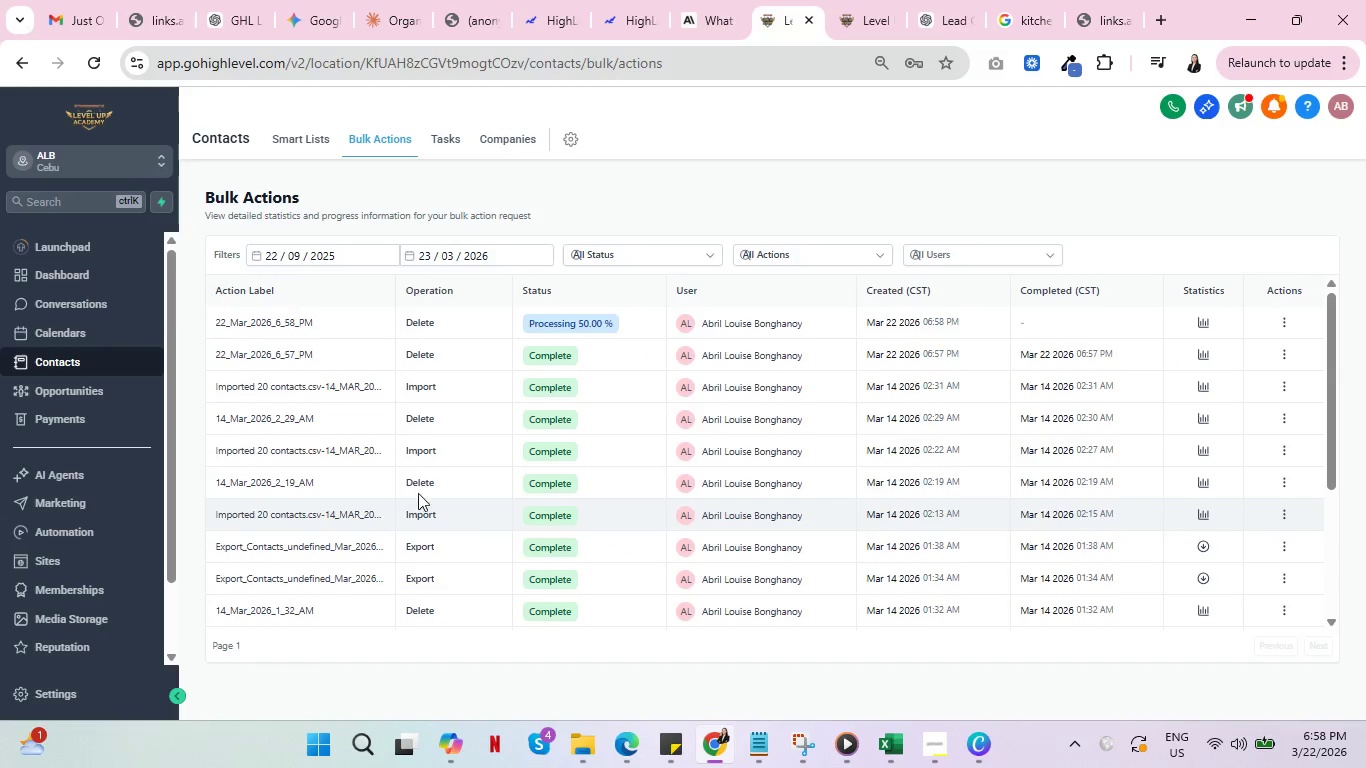 
left_click([287, 136])
 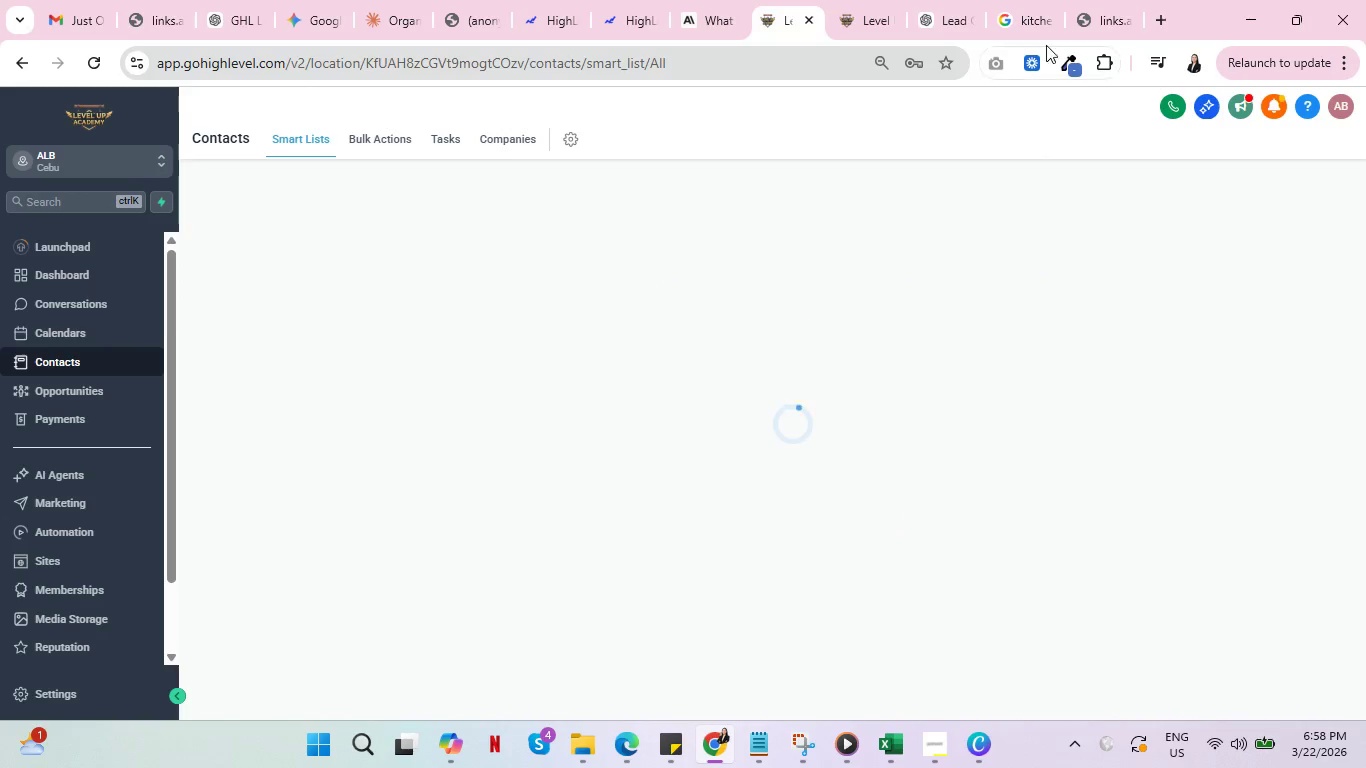 
left_click([1091, 0])
 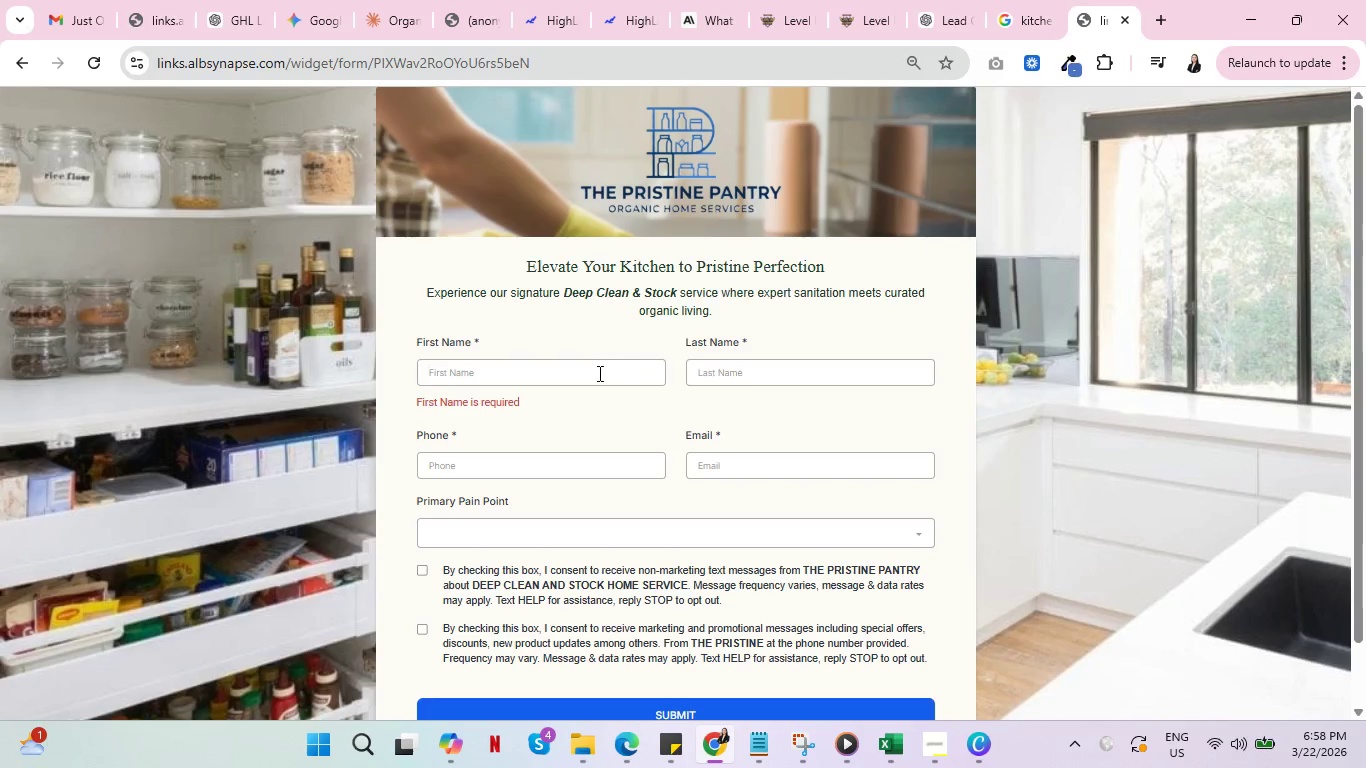 
left_click([598, 373])
 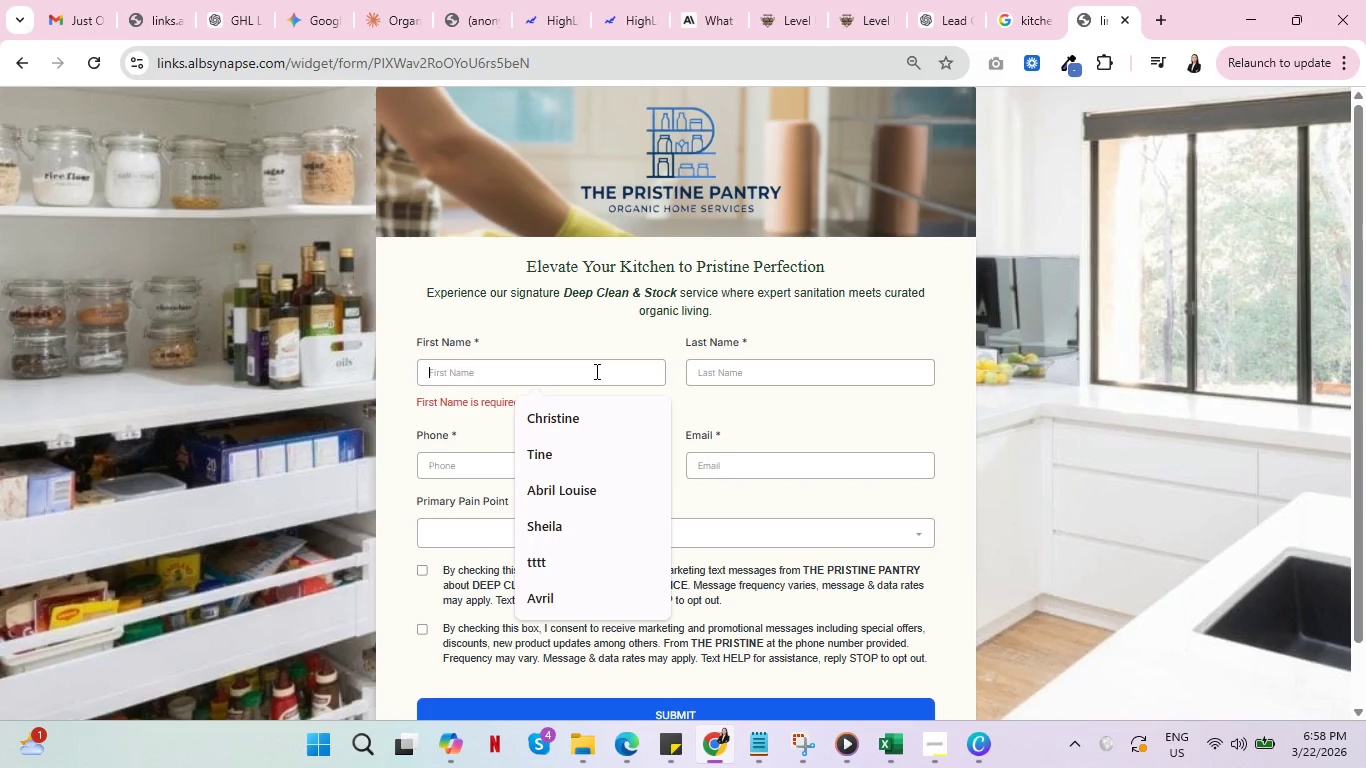 
type(Test)
 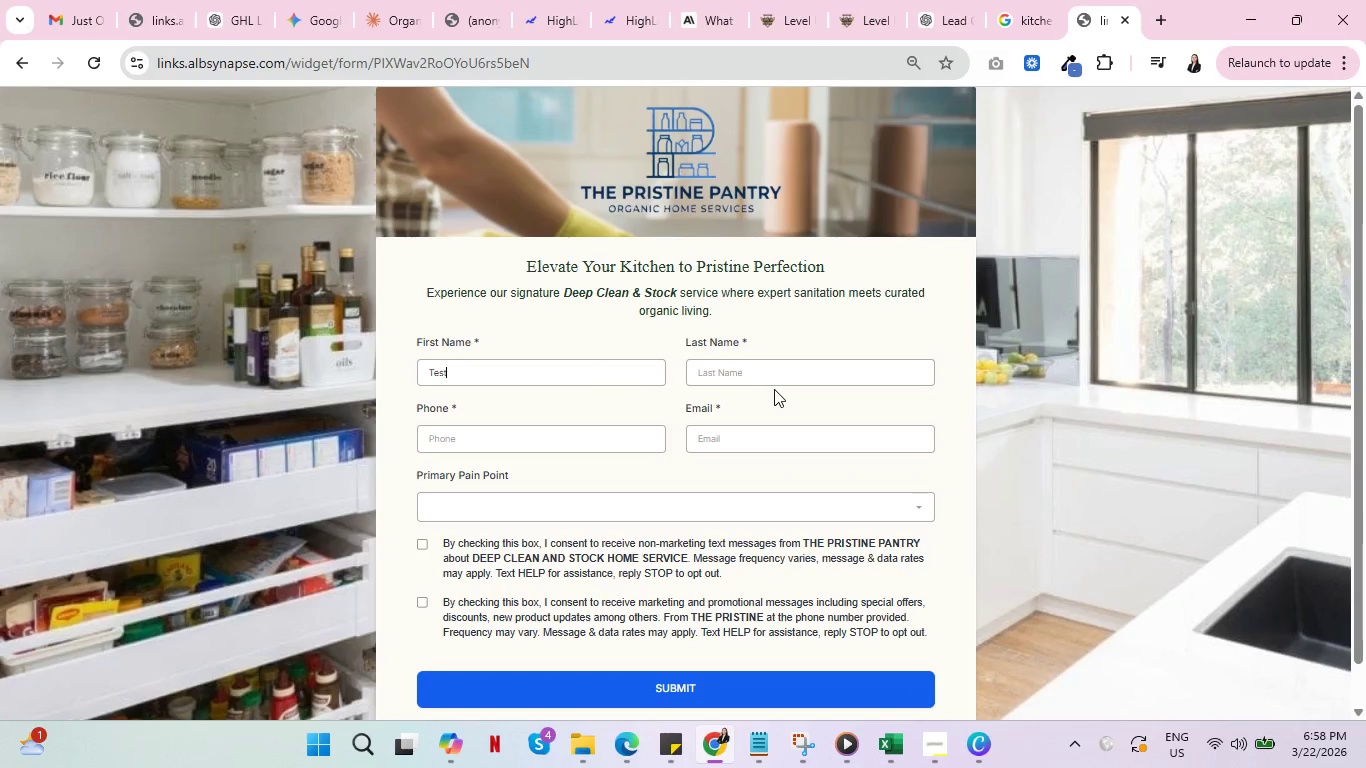 
double_click([779, 379])
 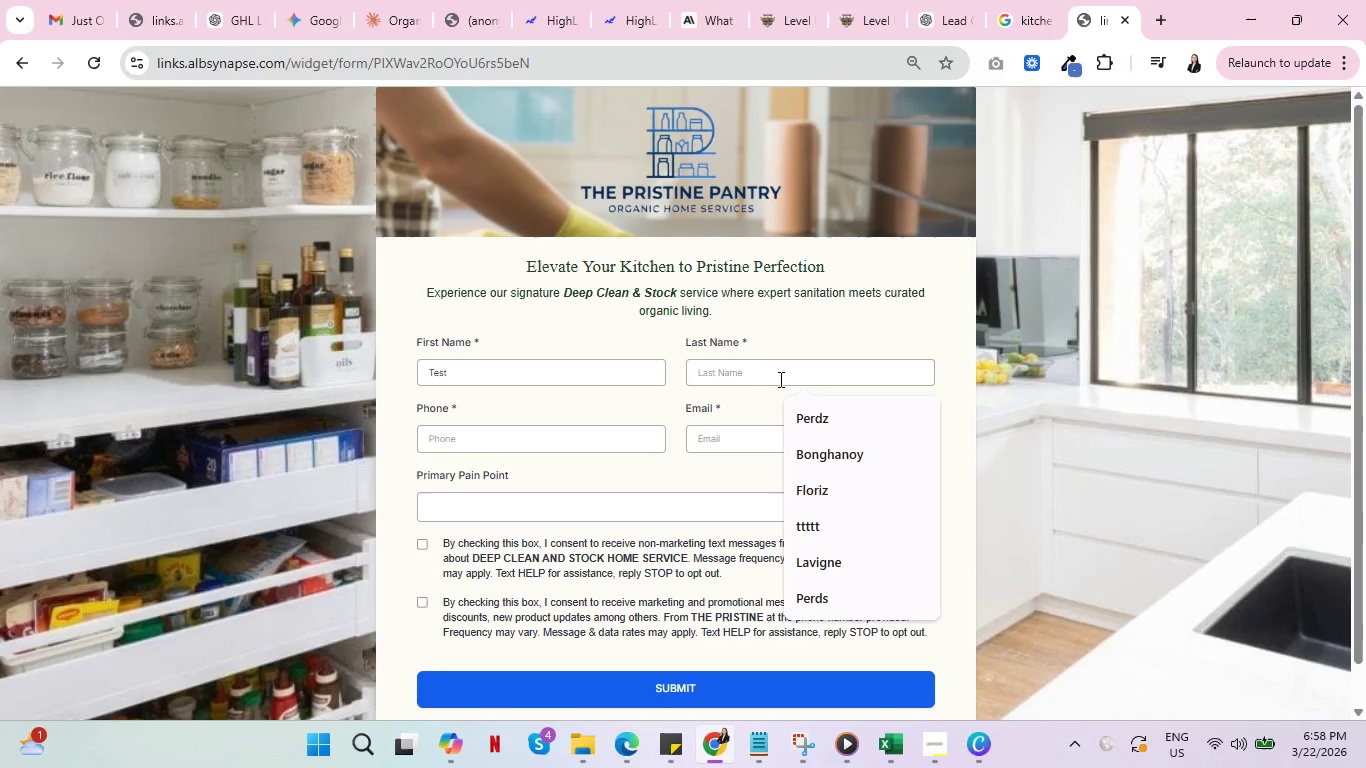 
type(Test)
 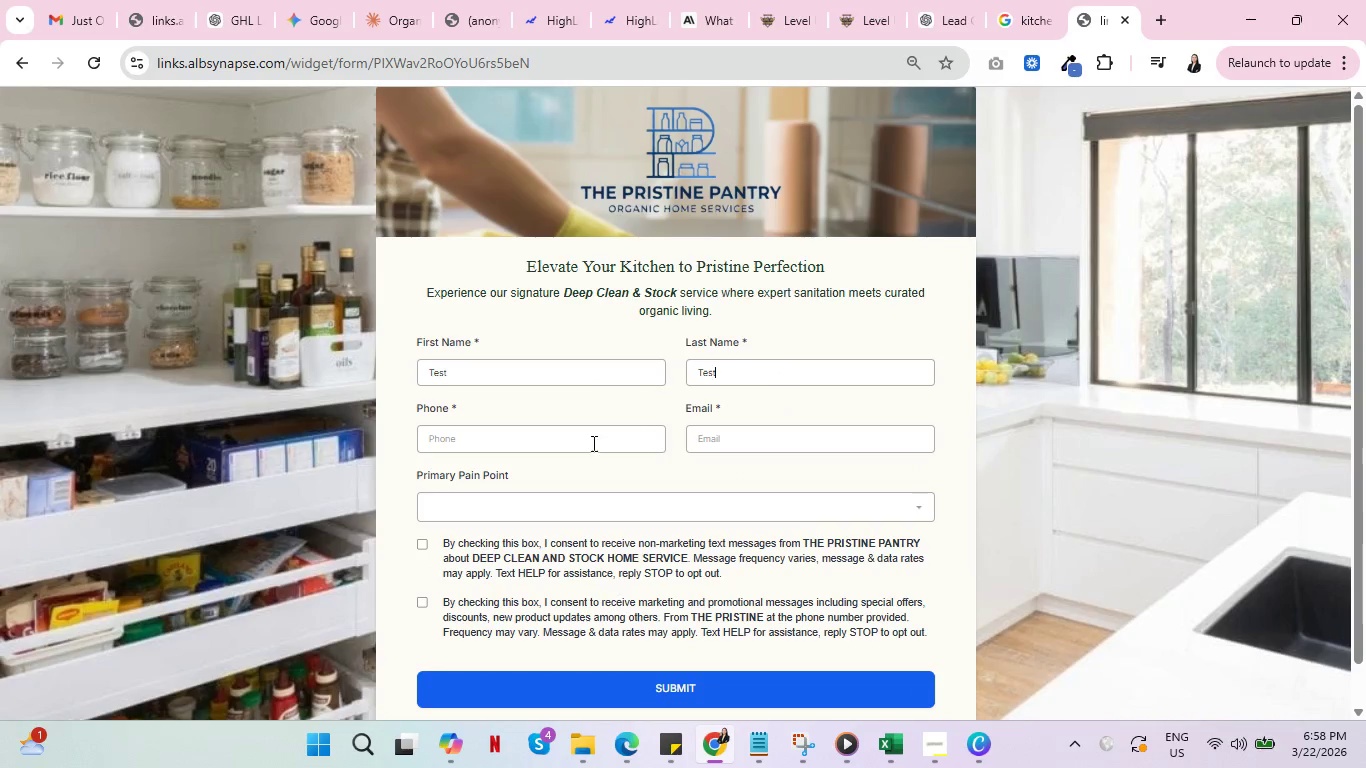 
left_click([580, 443])
 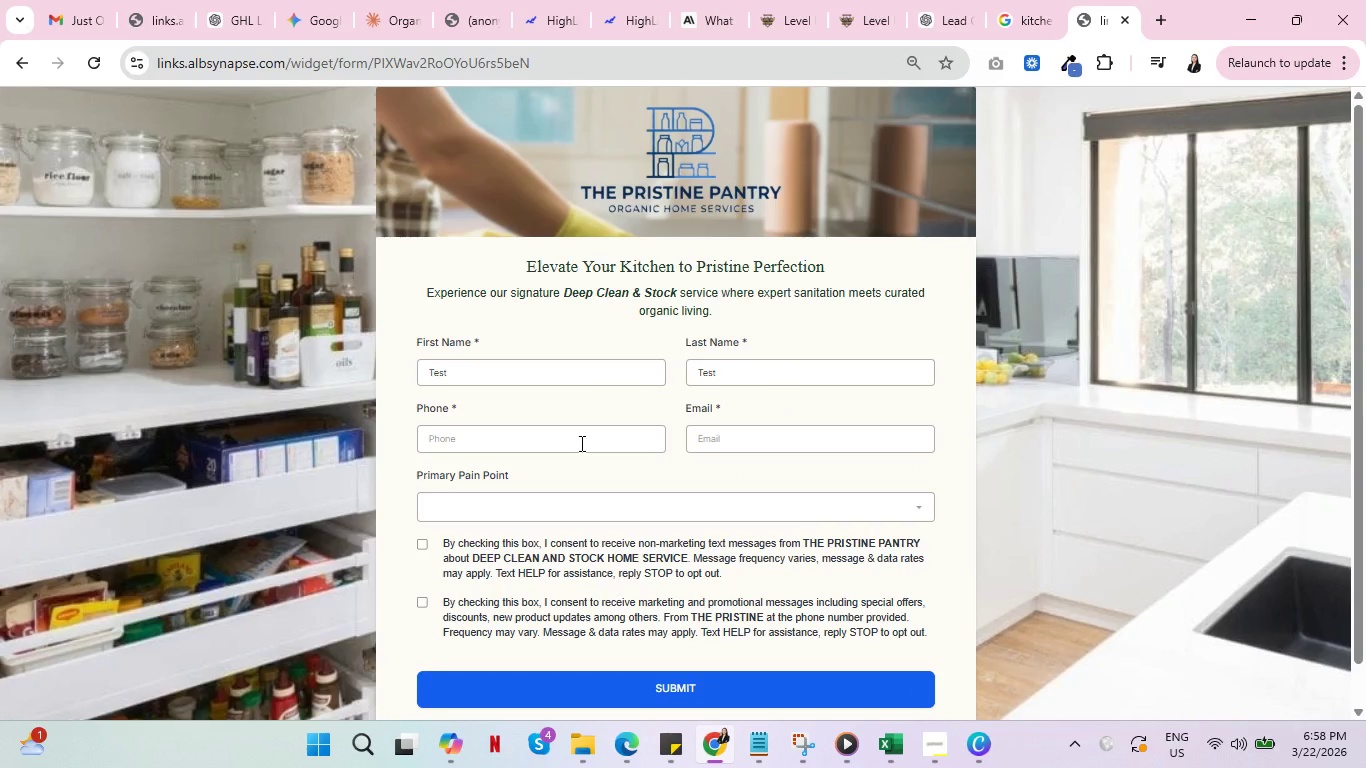 
type(09998765432)
 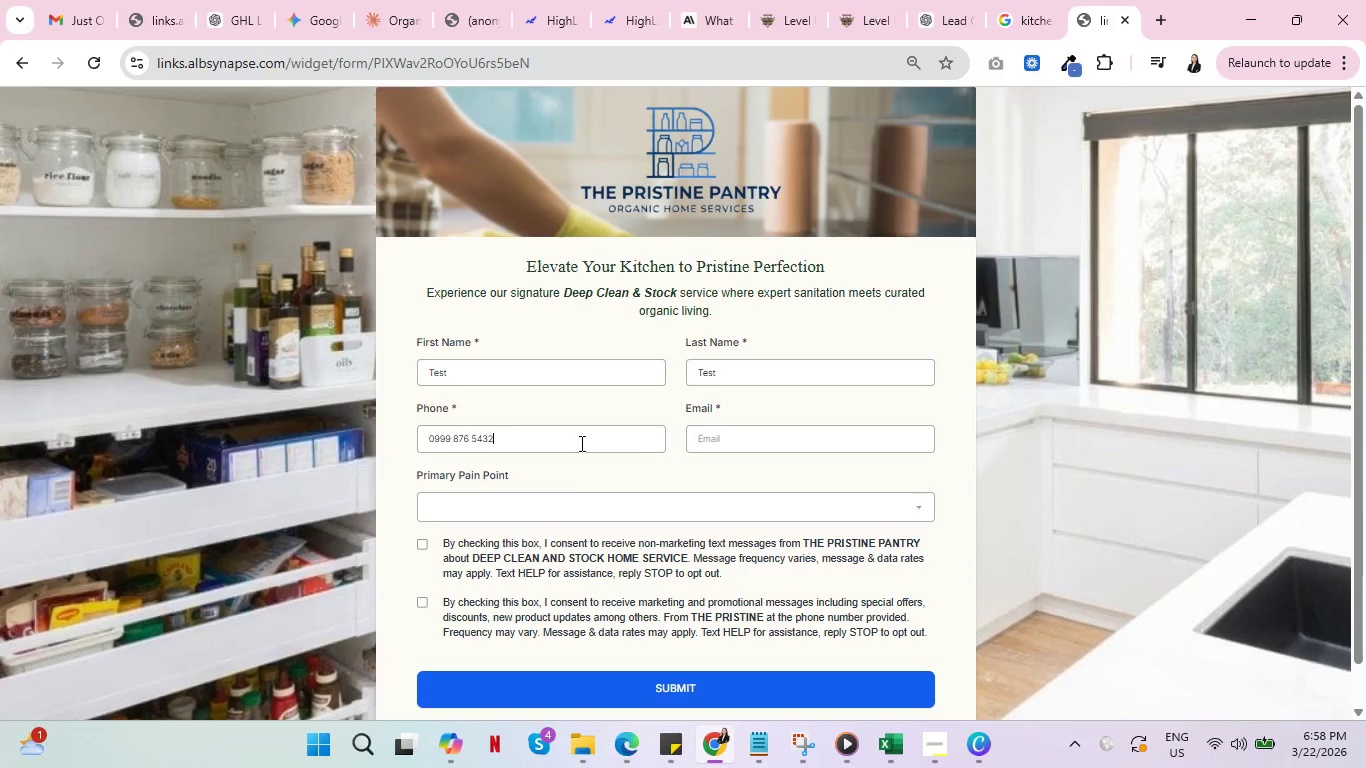 
left_click([771, 439])
 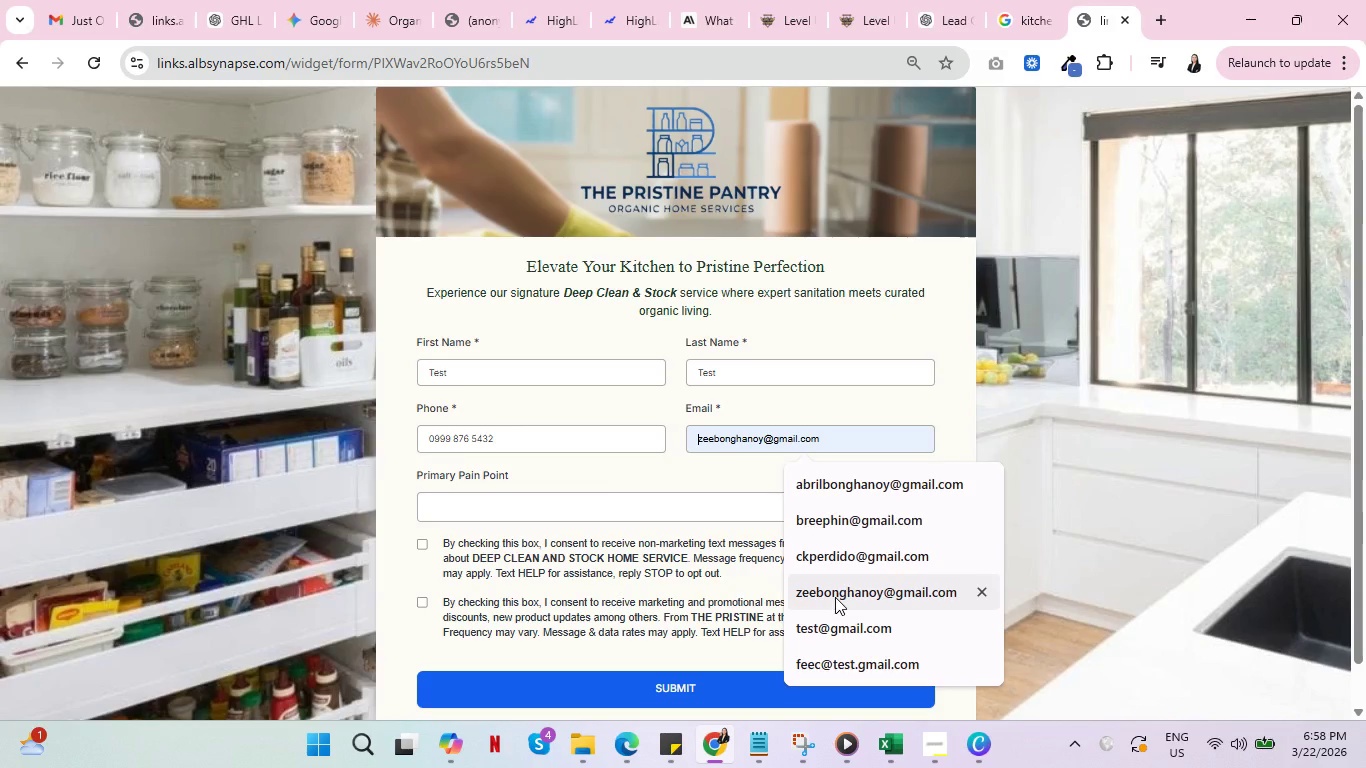 
left_click([835, 597])
 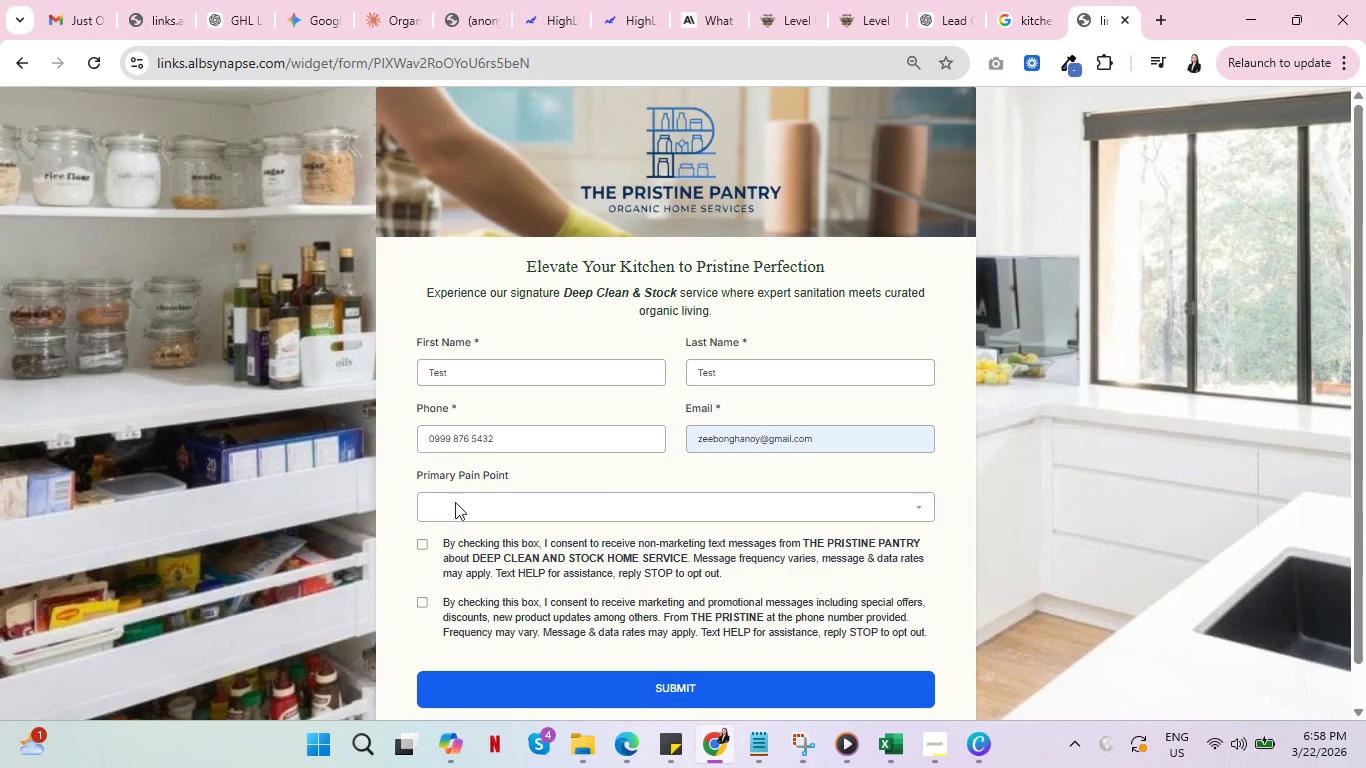 
left_click([469, 505])
 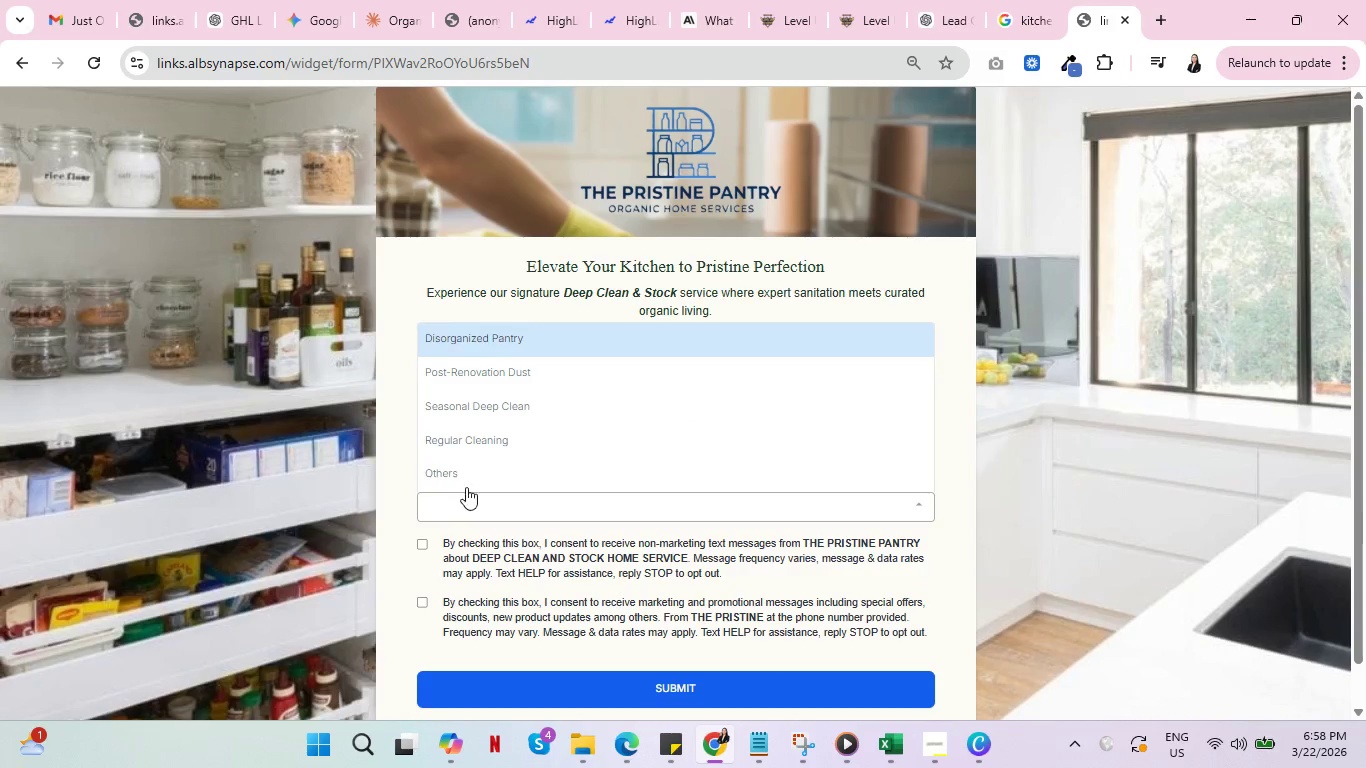 
left_click([476, 473])
 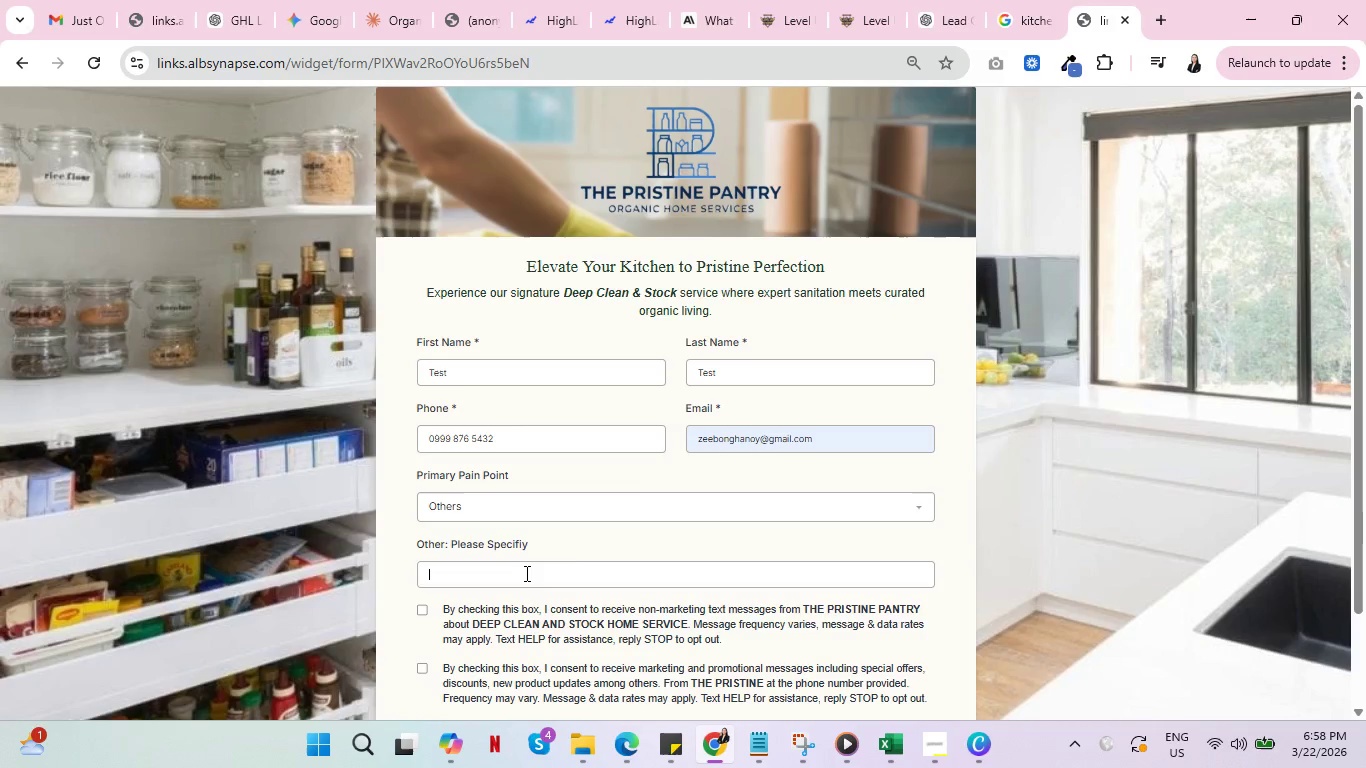 
wait(19.55)
 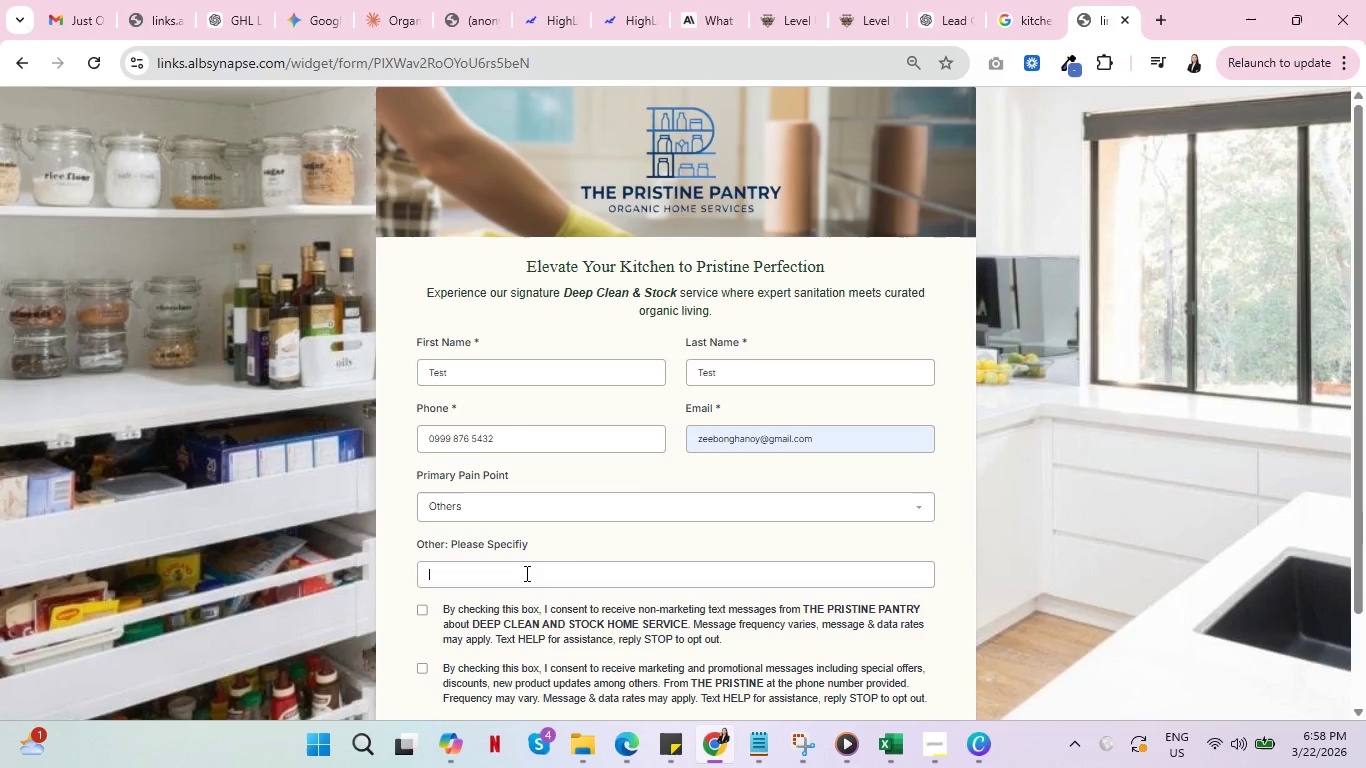 
type(Special event cleaing)
key(Backspace)
key(Backspace)
key(Backspace)
type(ning)
 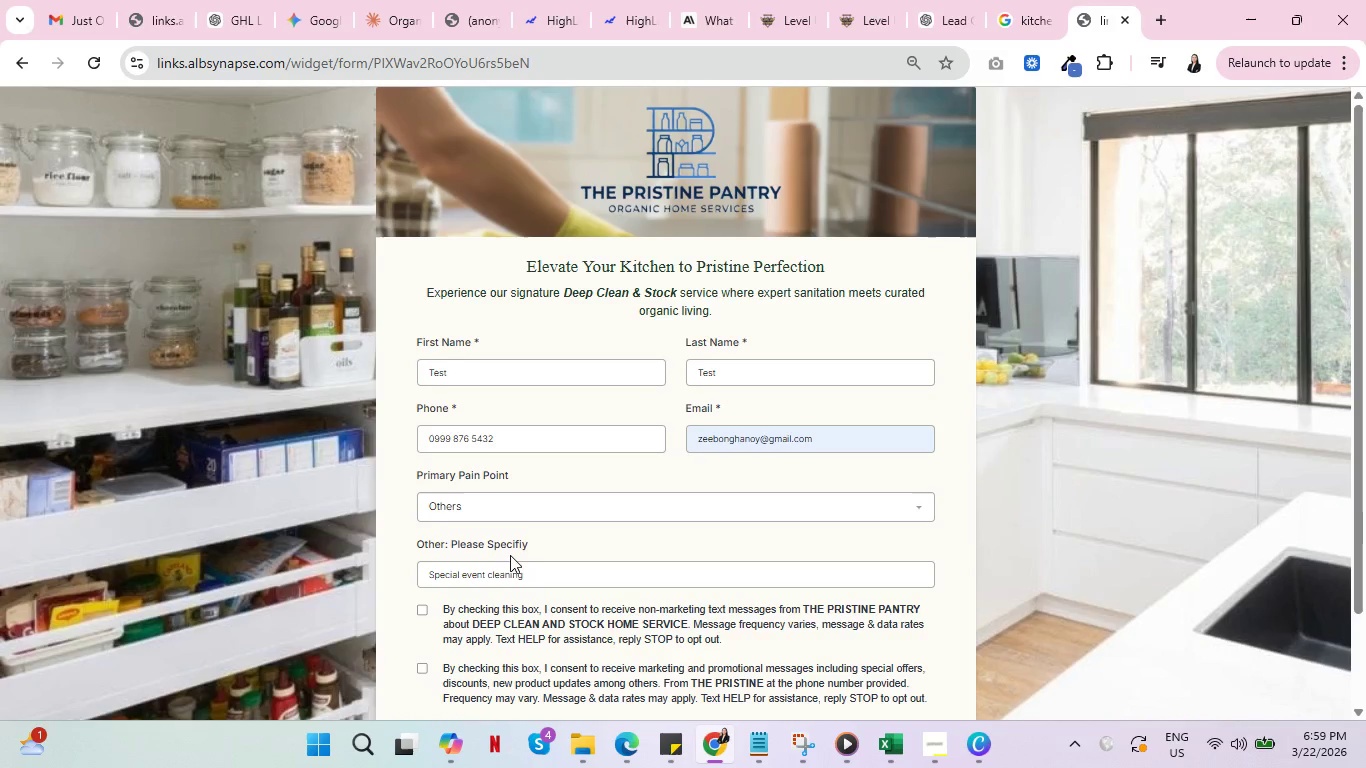 
scroll: coordinate [558, 543], scroll_direction: down, amount: 2.0
 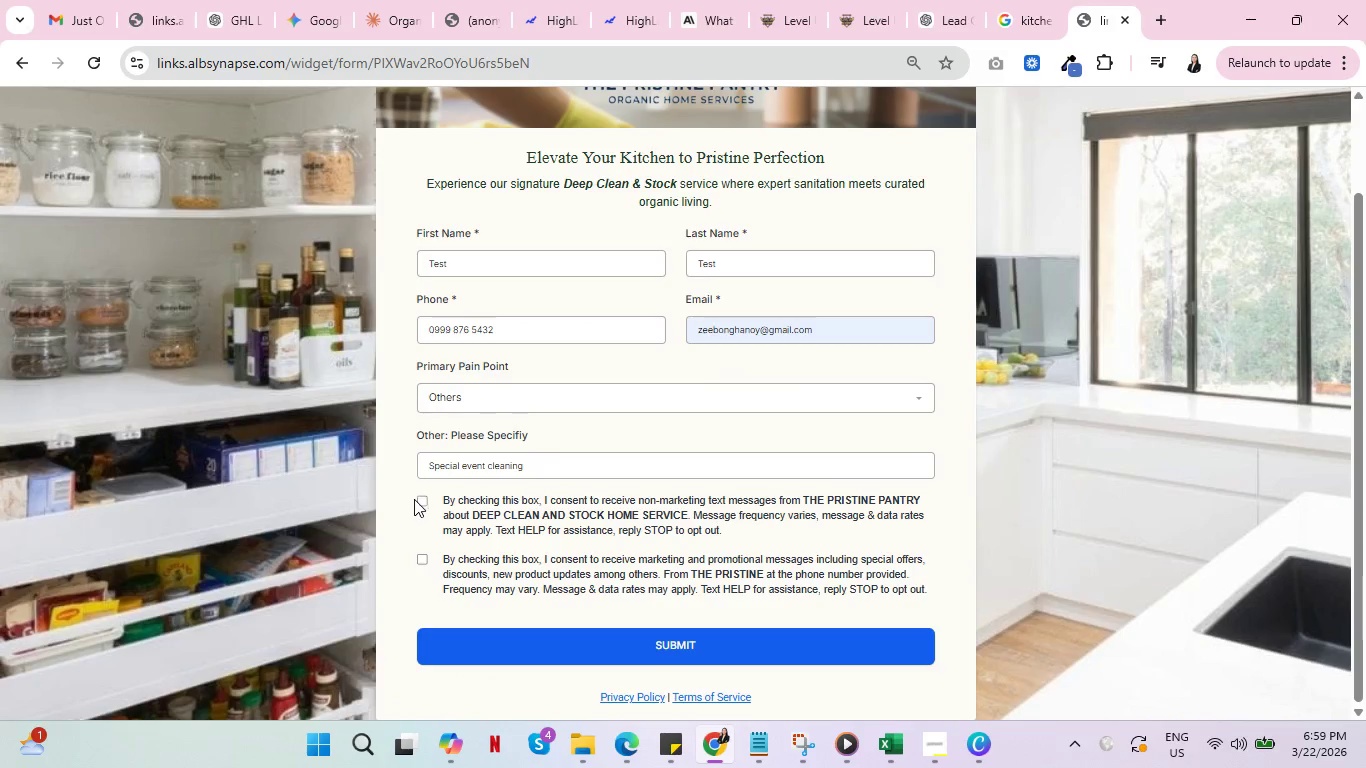 
left_click([418, 501])
 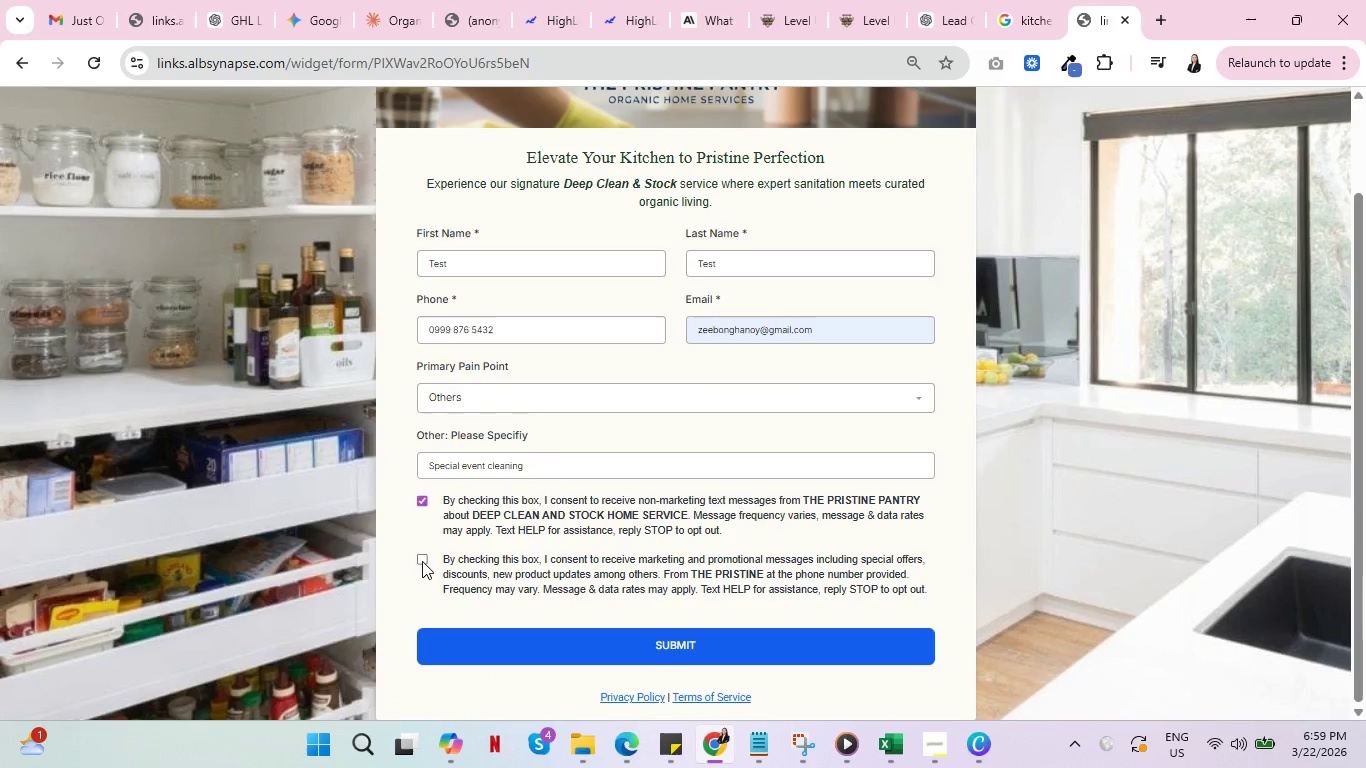 
left_click([422, 561])
 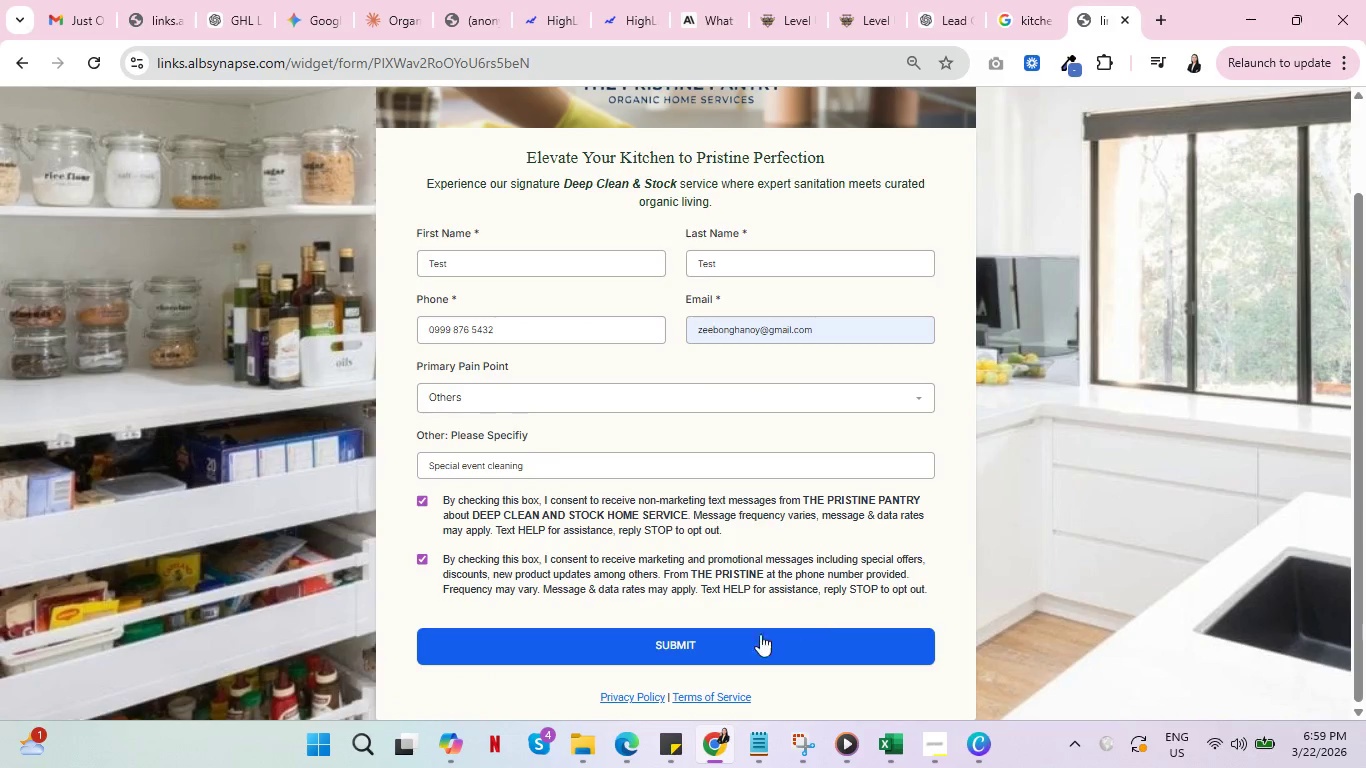 
left_click([708, 642])
 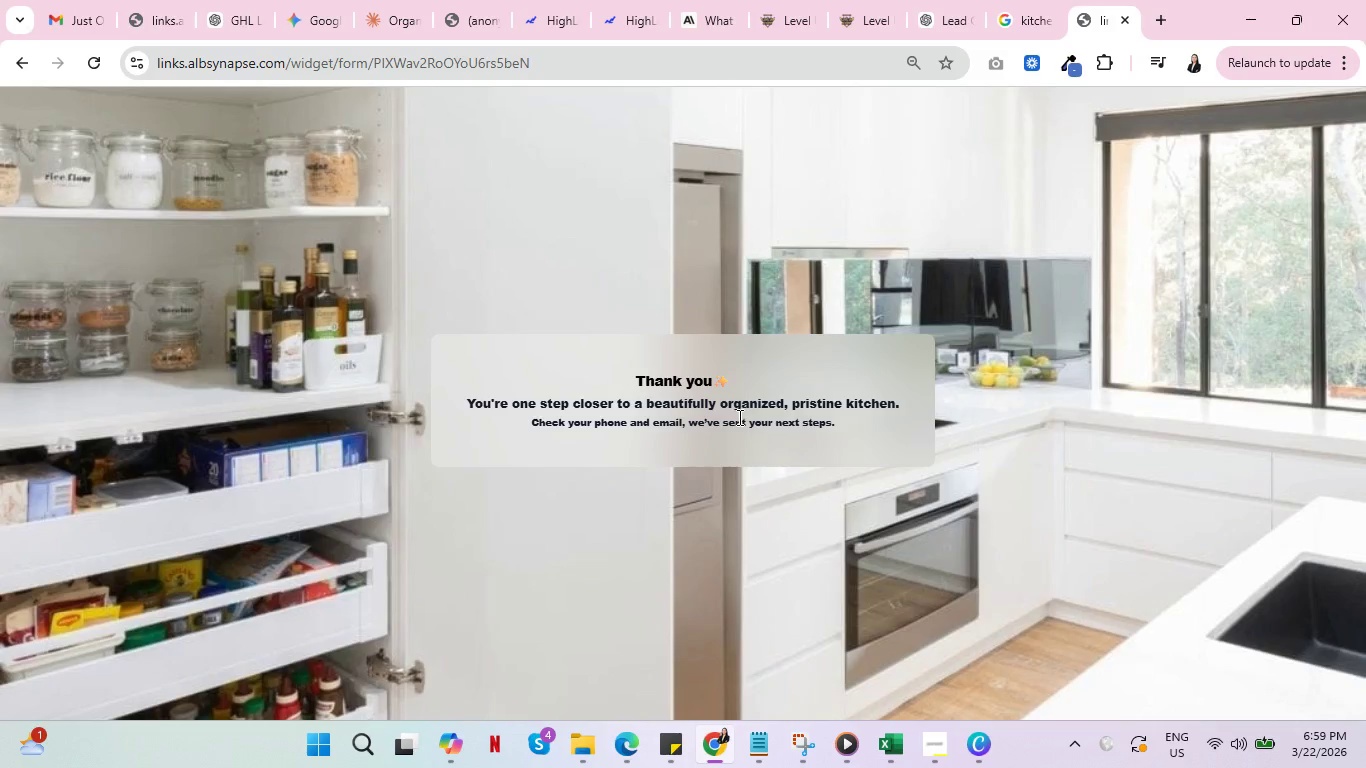 
wait(45.31)
 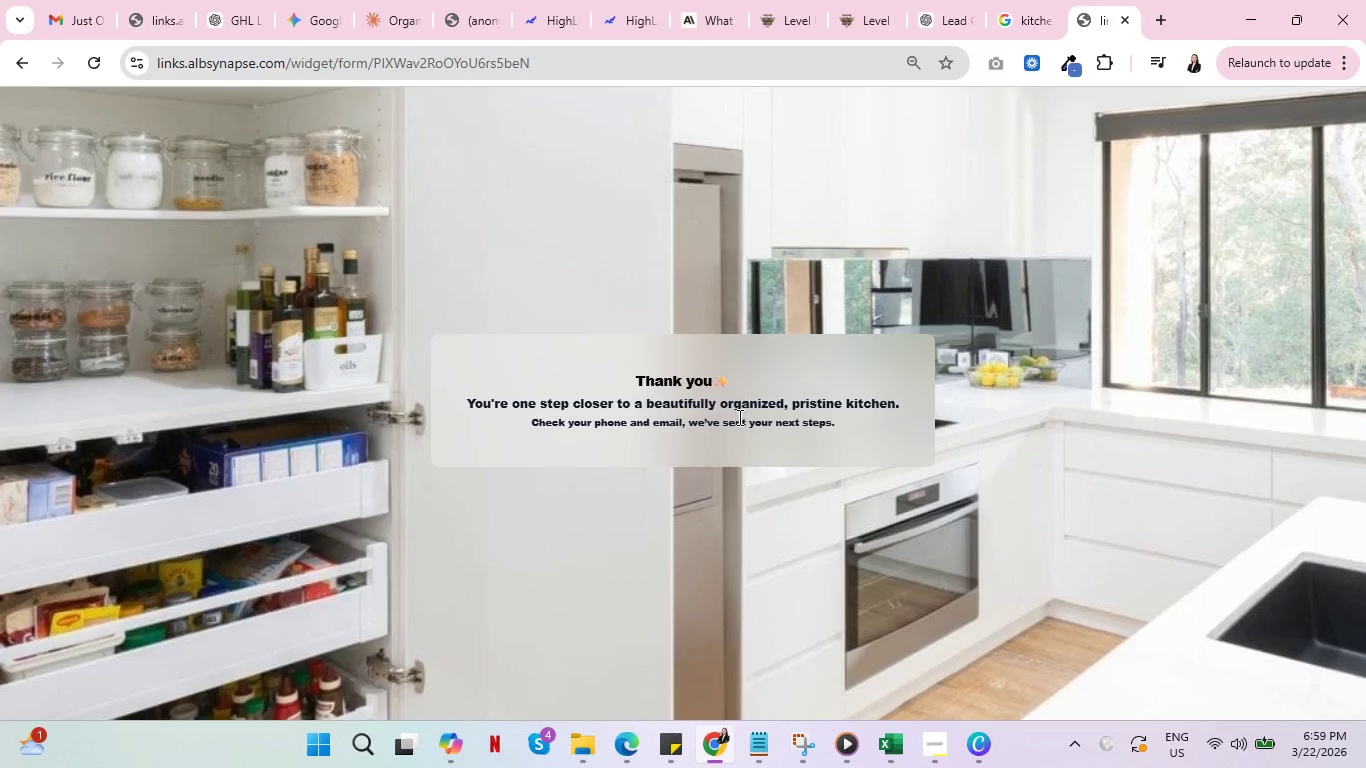 
left_click([67, 385])
 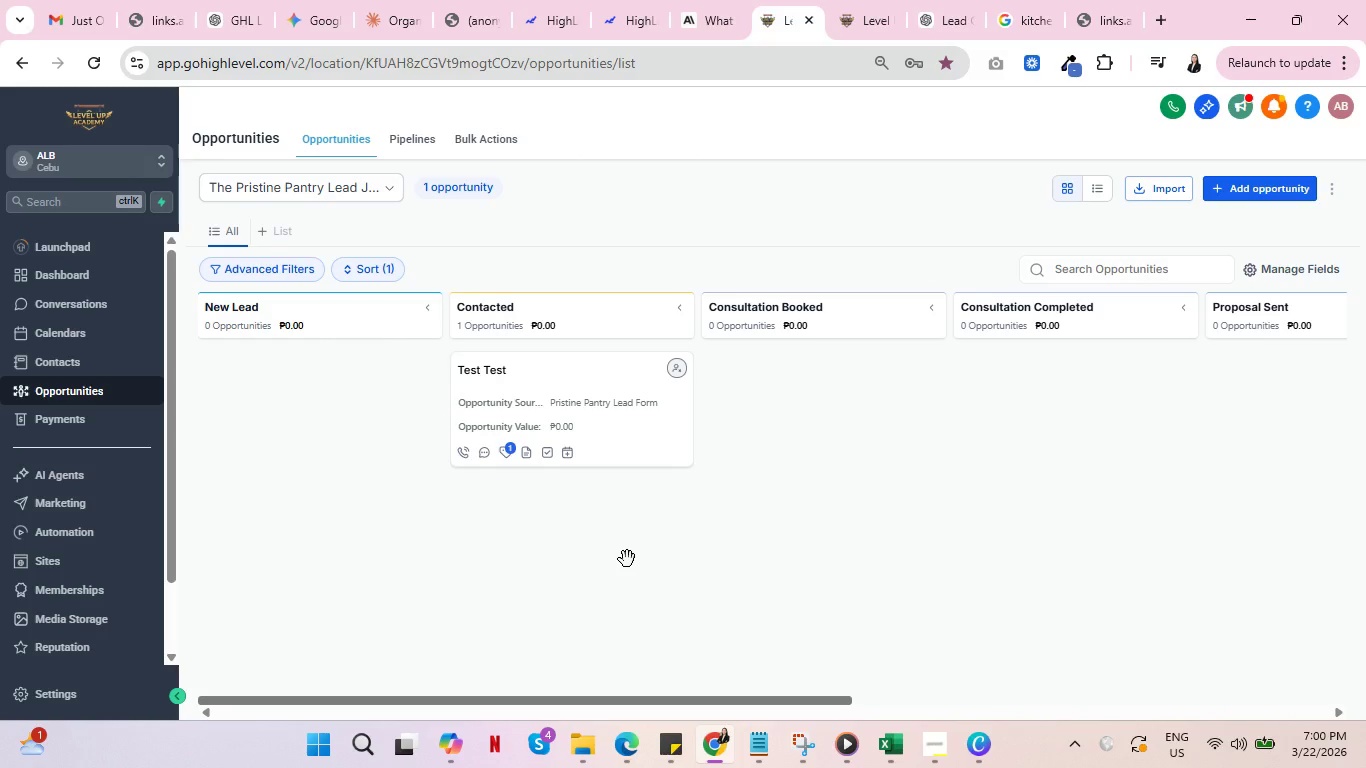 
wait(26.28)
 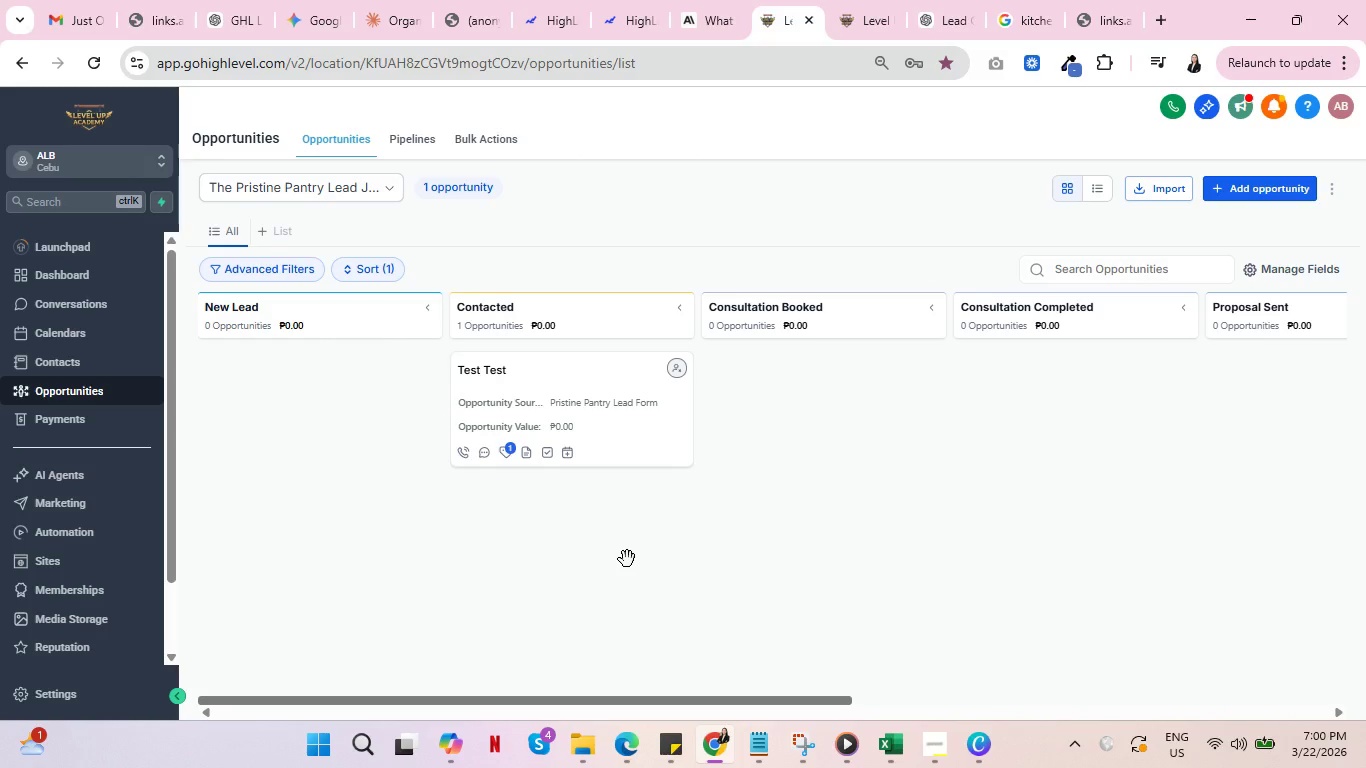 
left_click([70, 353])
 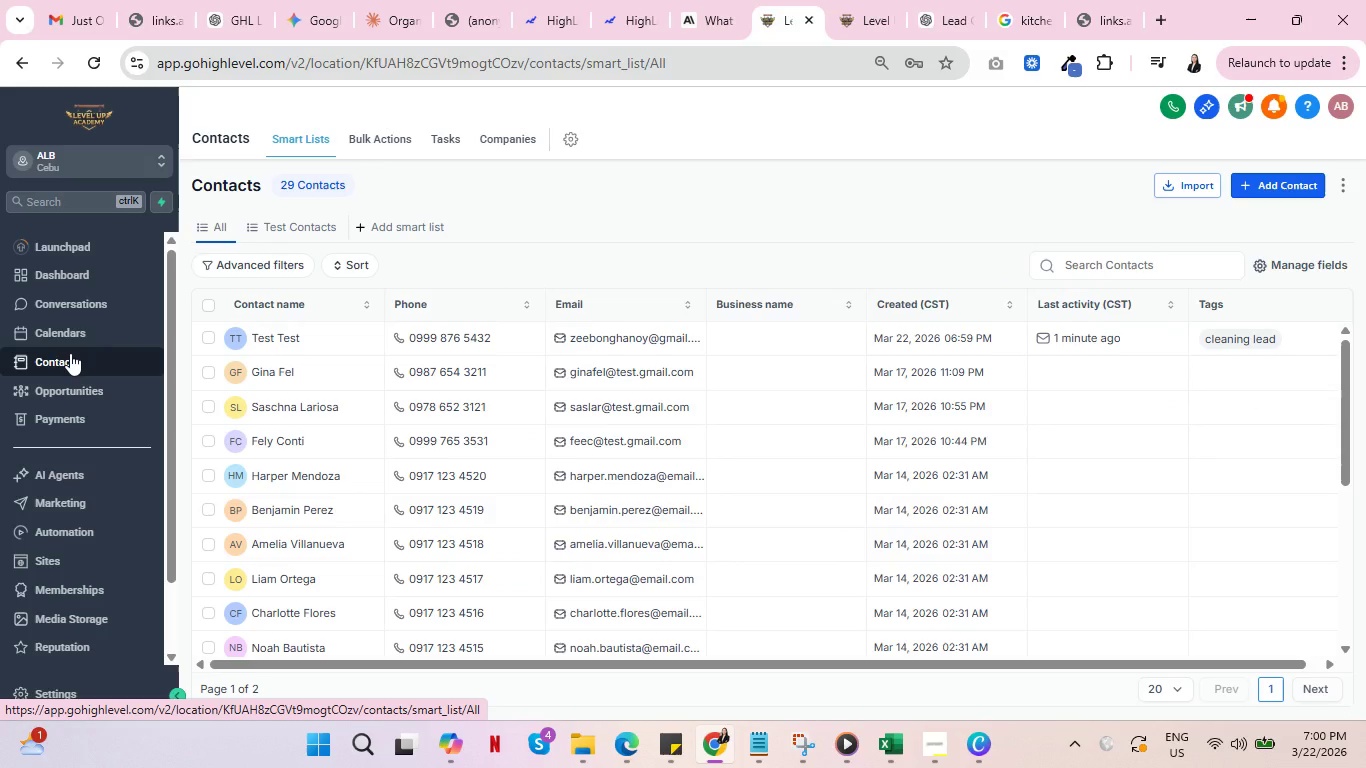 
wait(12.67)
 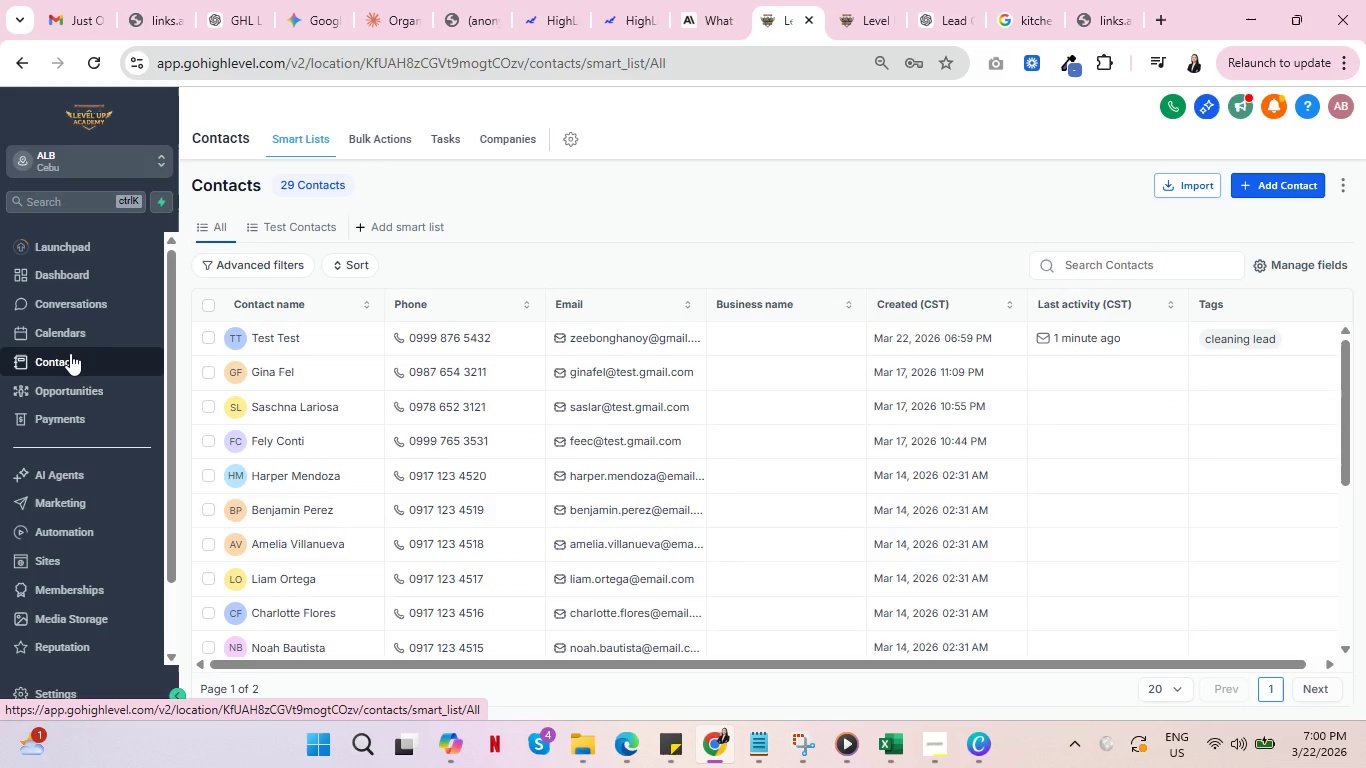 
key(Control+ControlLeft)
 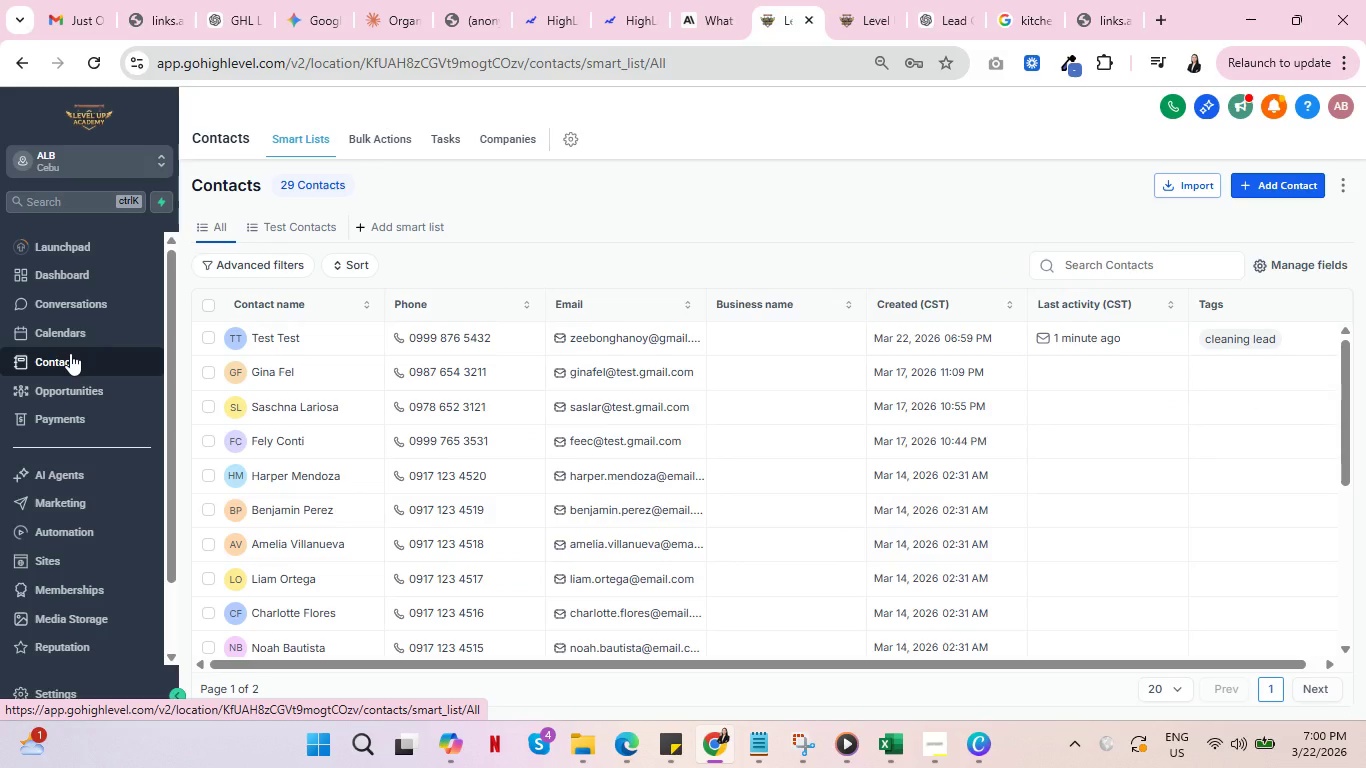 
key(Control+ControlLeft)
 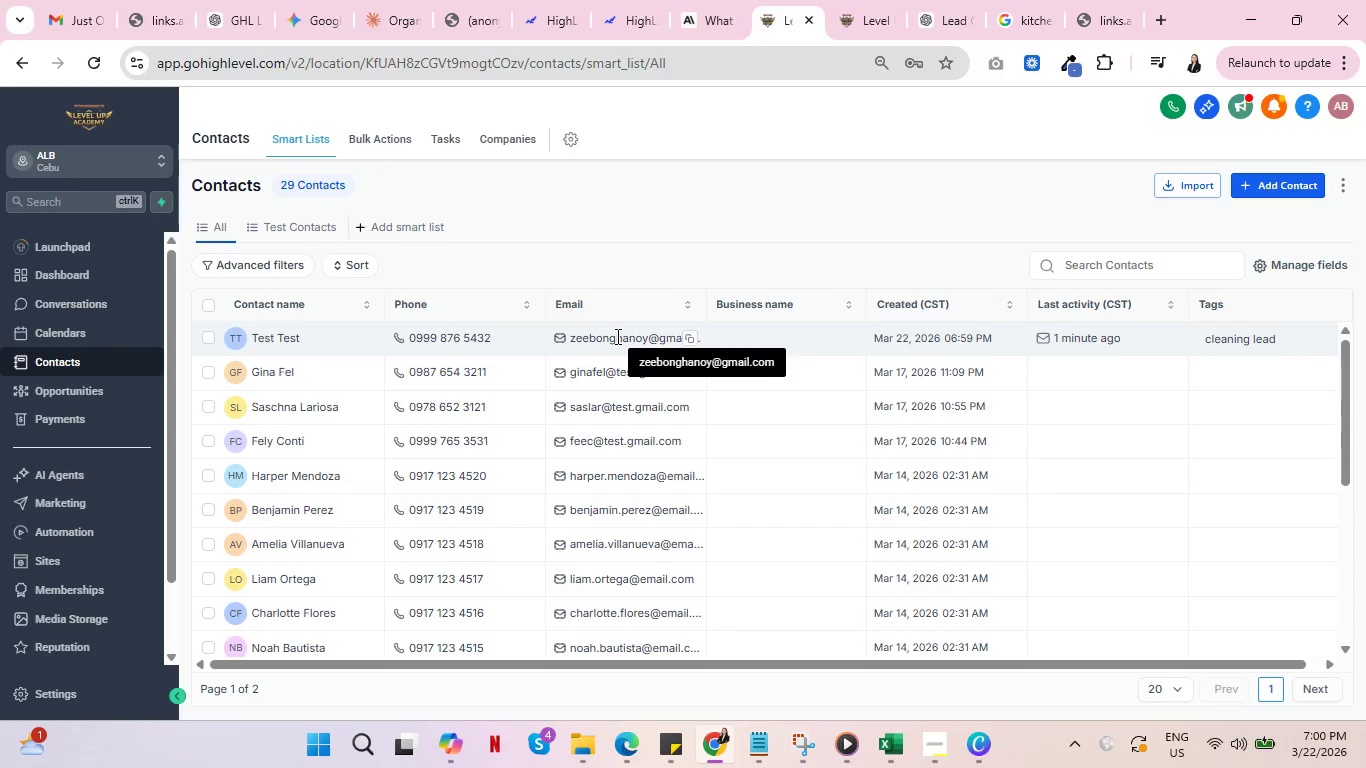 
wait(21.83)
 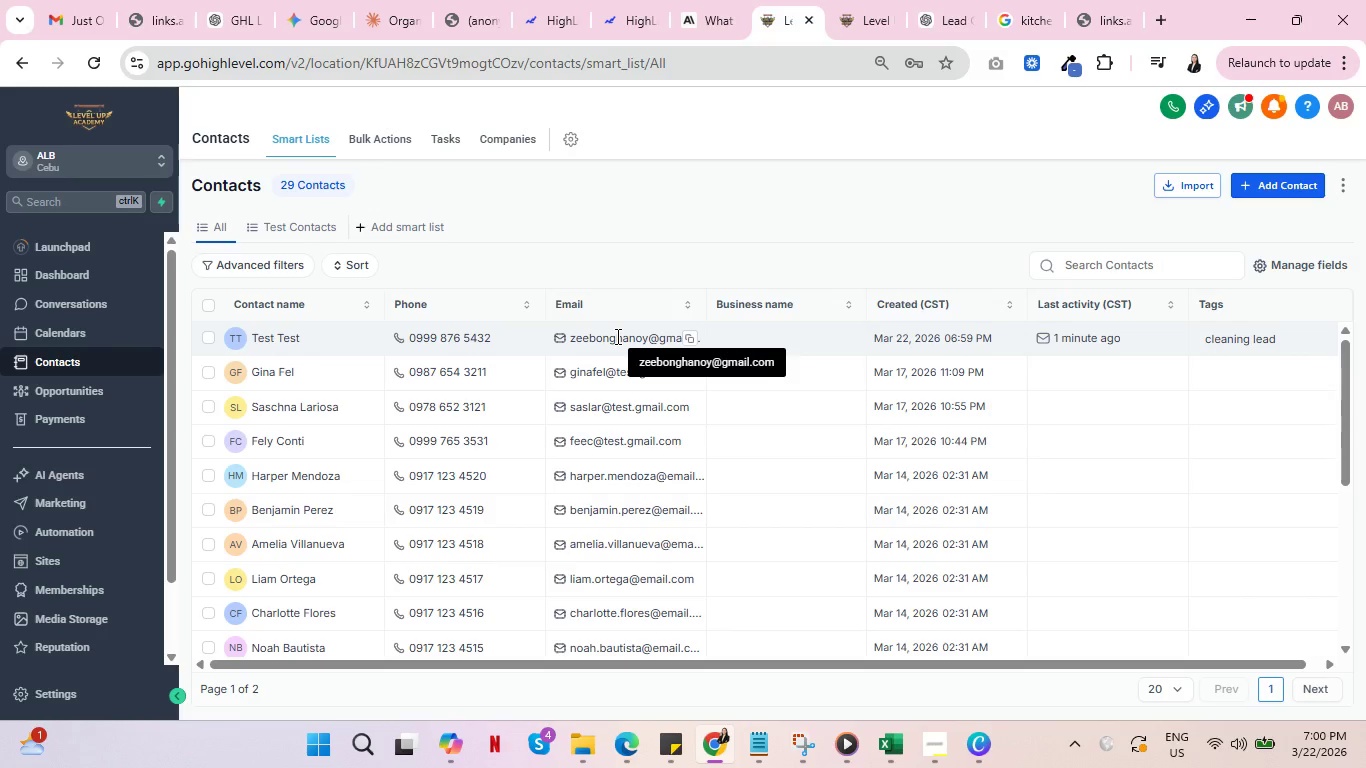 
key(Control+ControlLeft)
 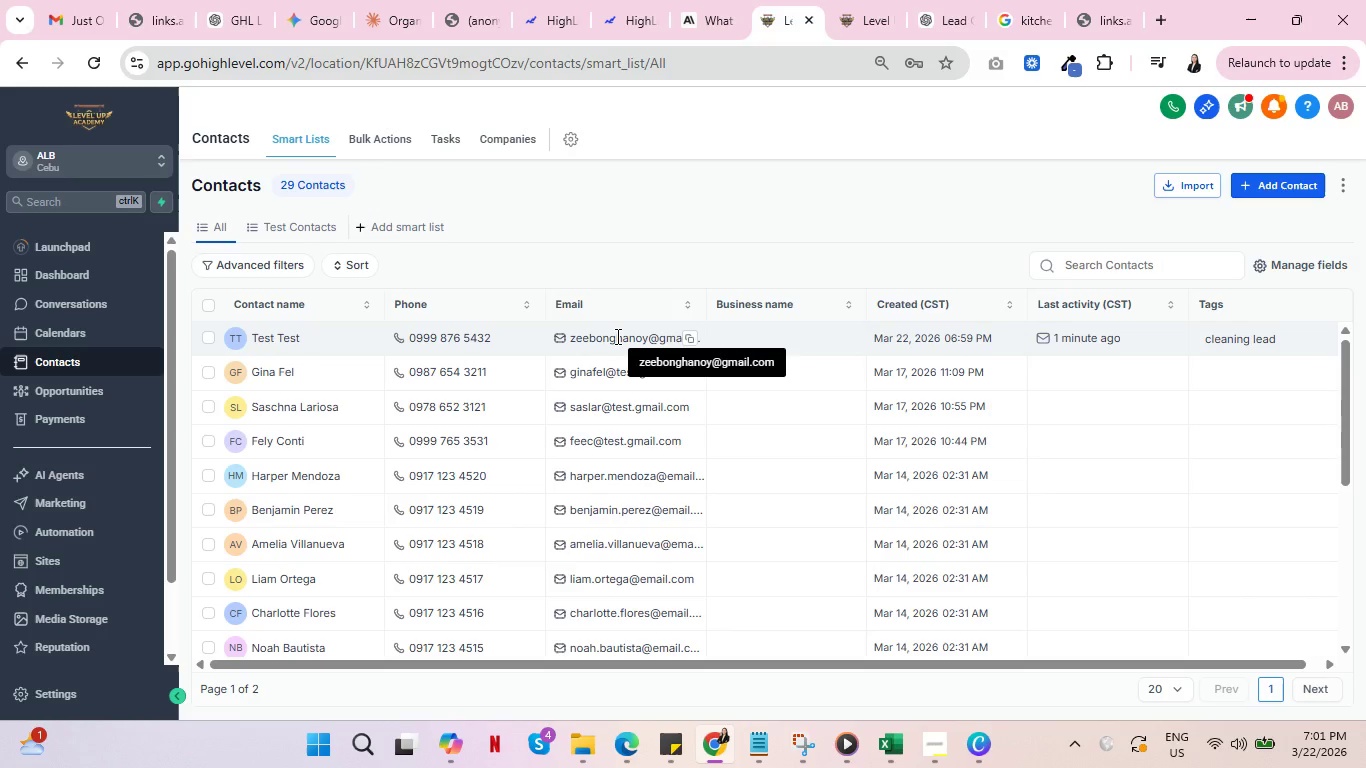 
key(Control+ControlLeft)
 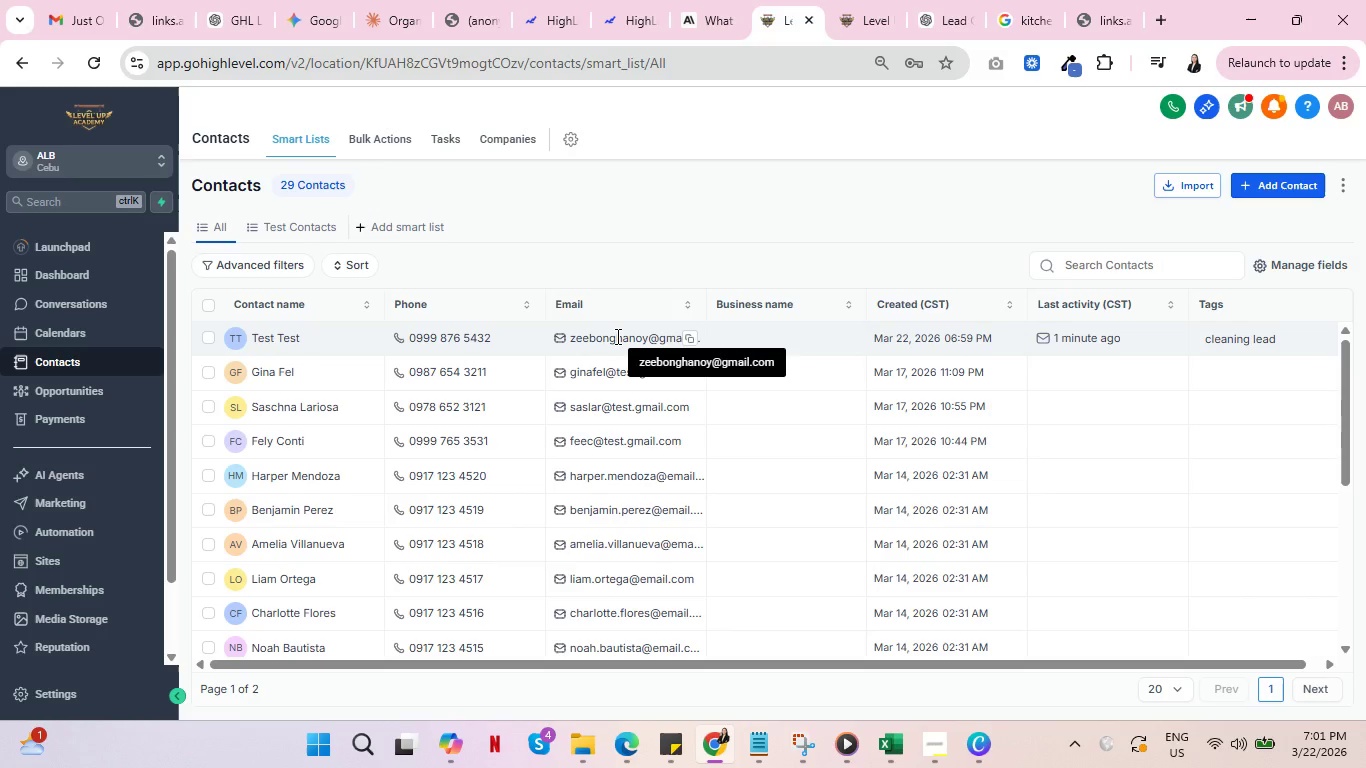 
key(Control+ControlLeft)
 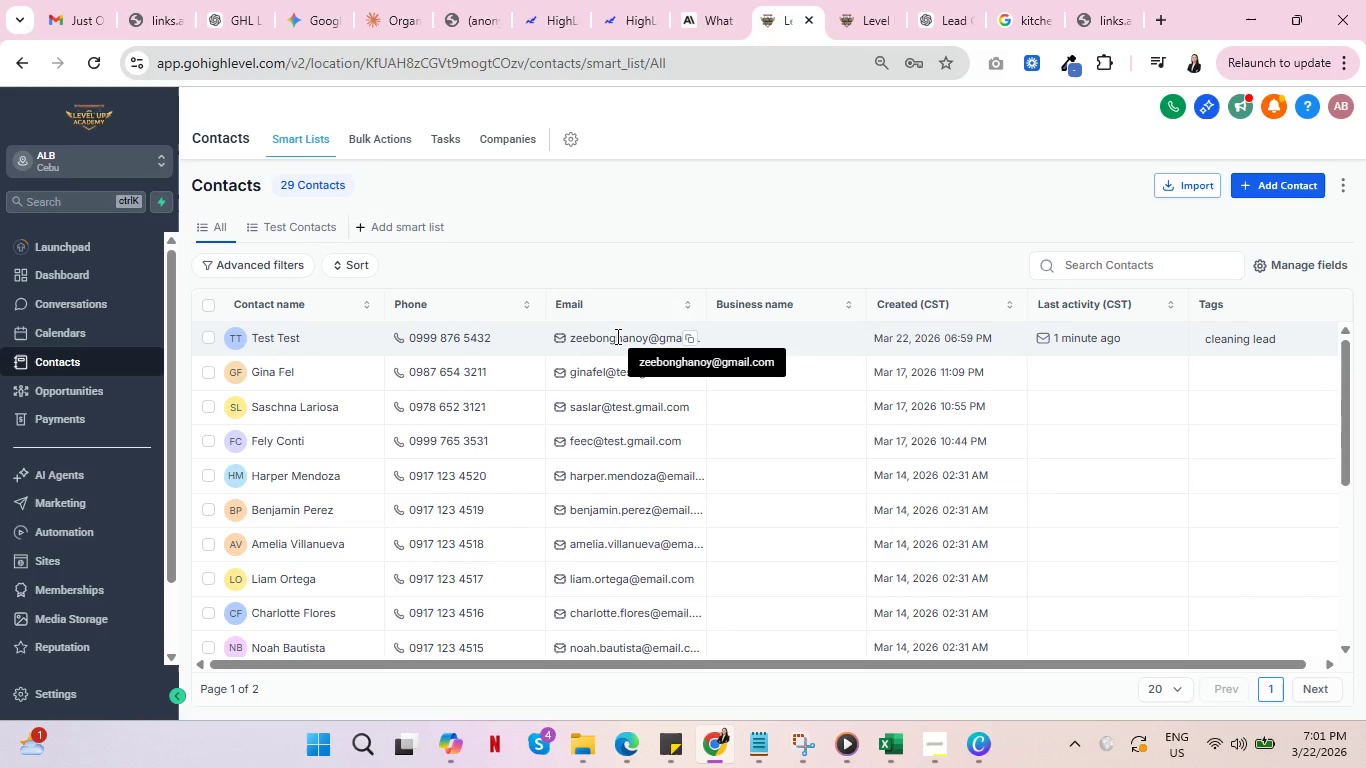 
wait(11.34)
 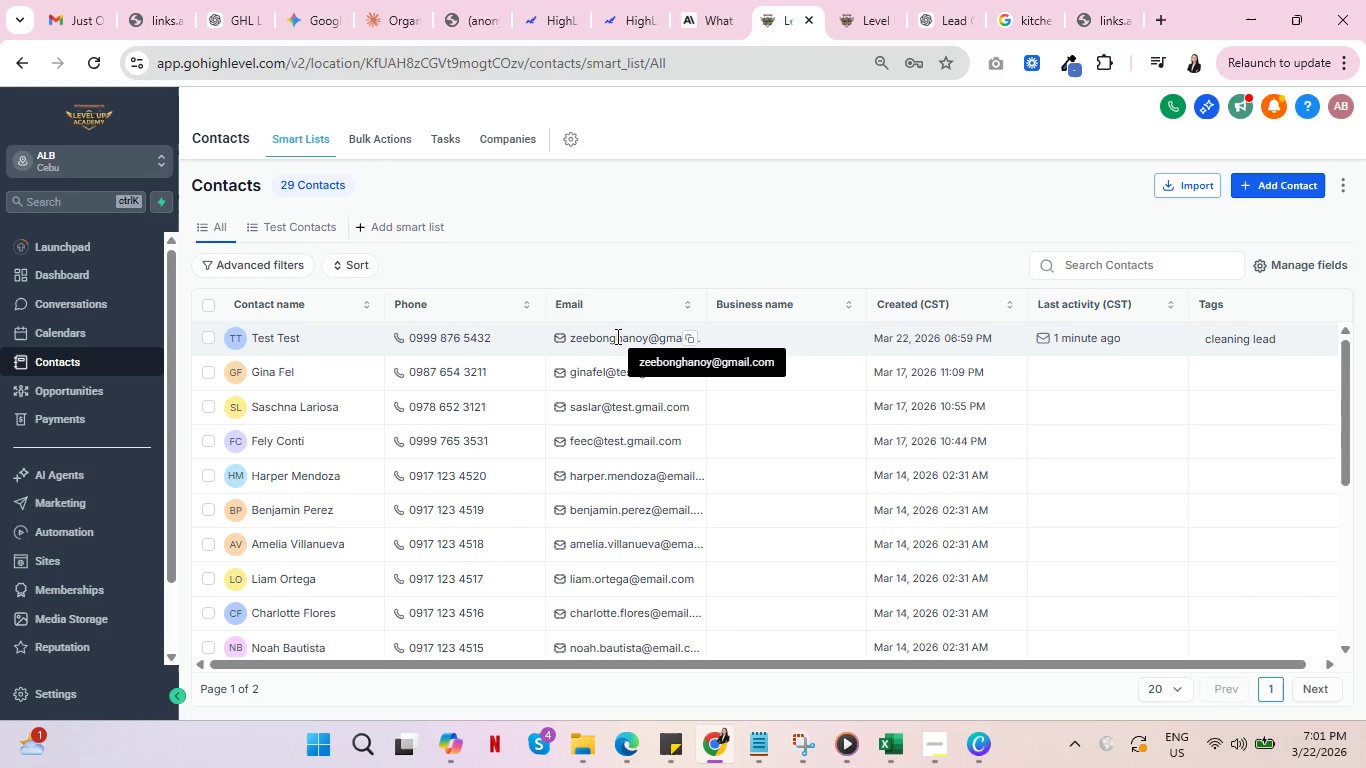 
key(Control+ControlLeft)
 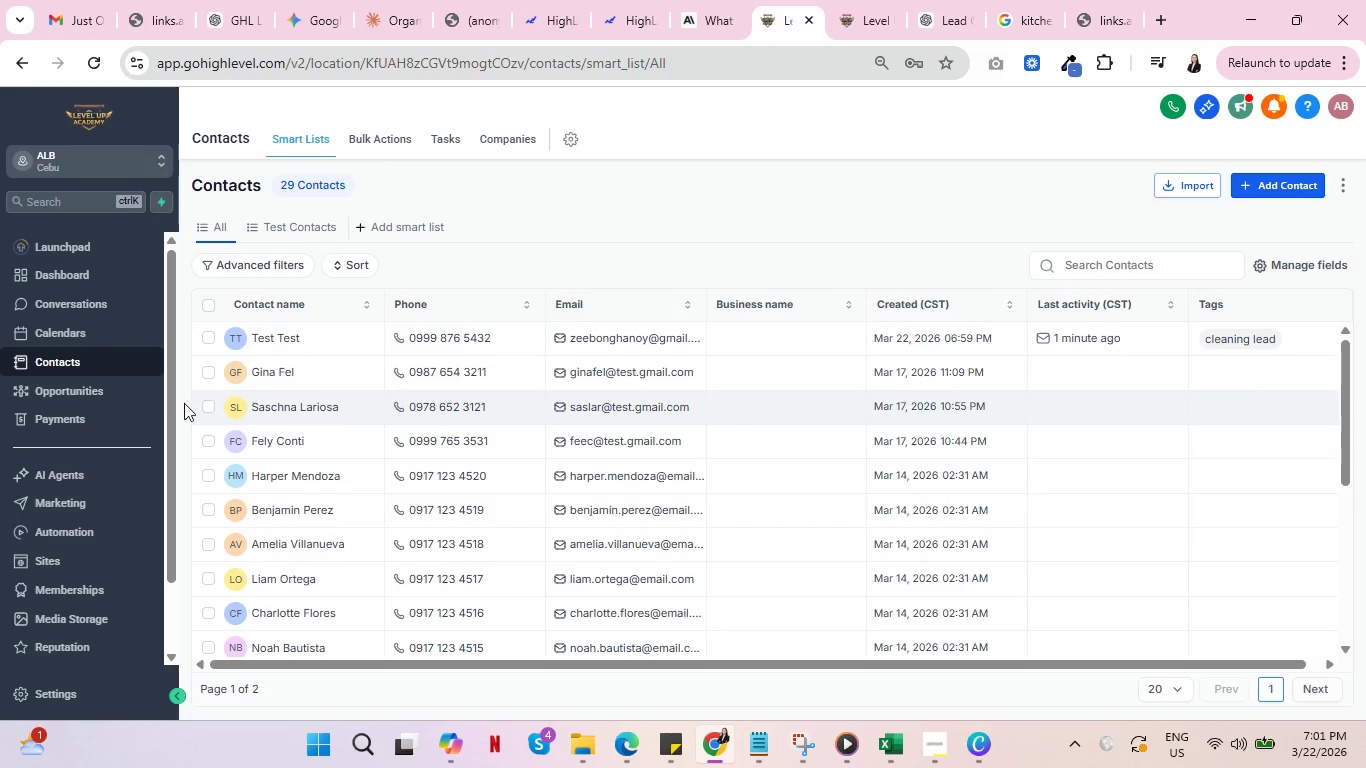 
key(Control+ControlLeft)
 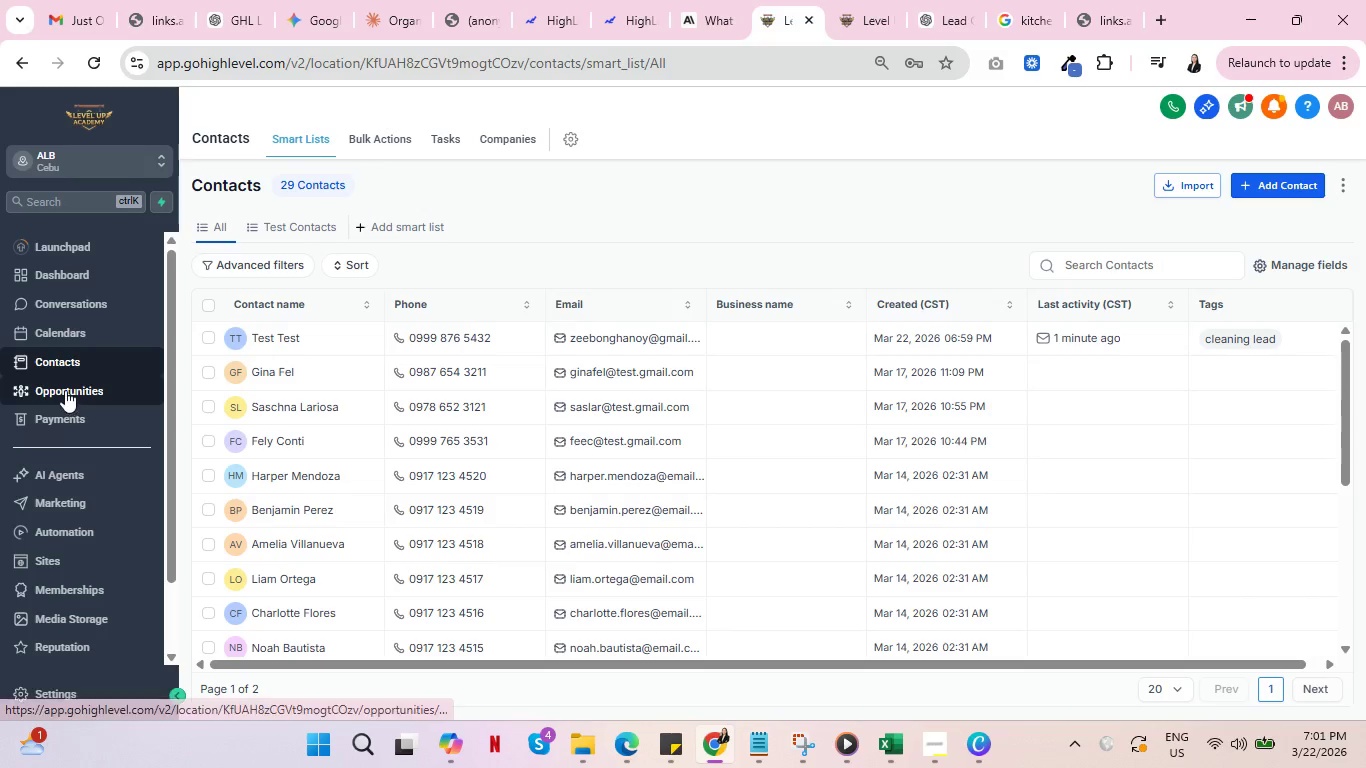 
left_click([65, 390])
 